 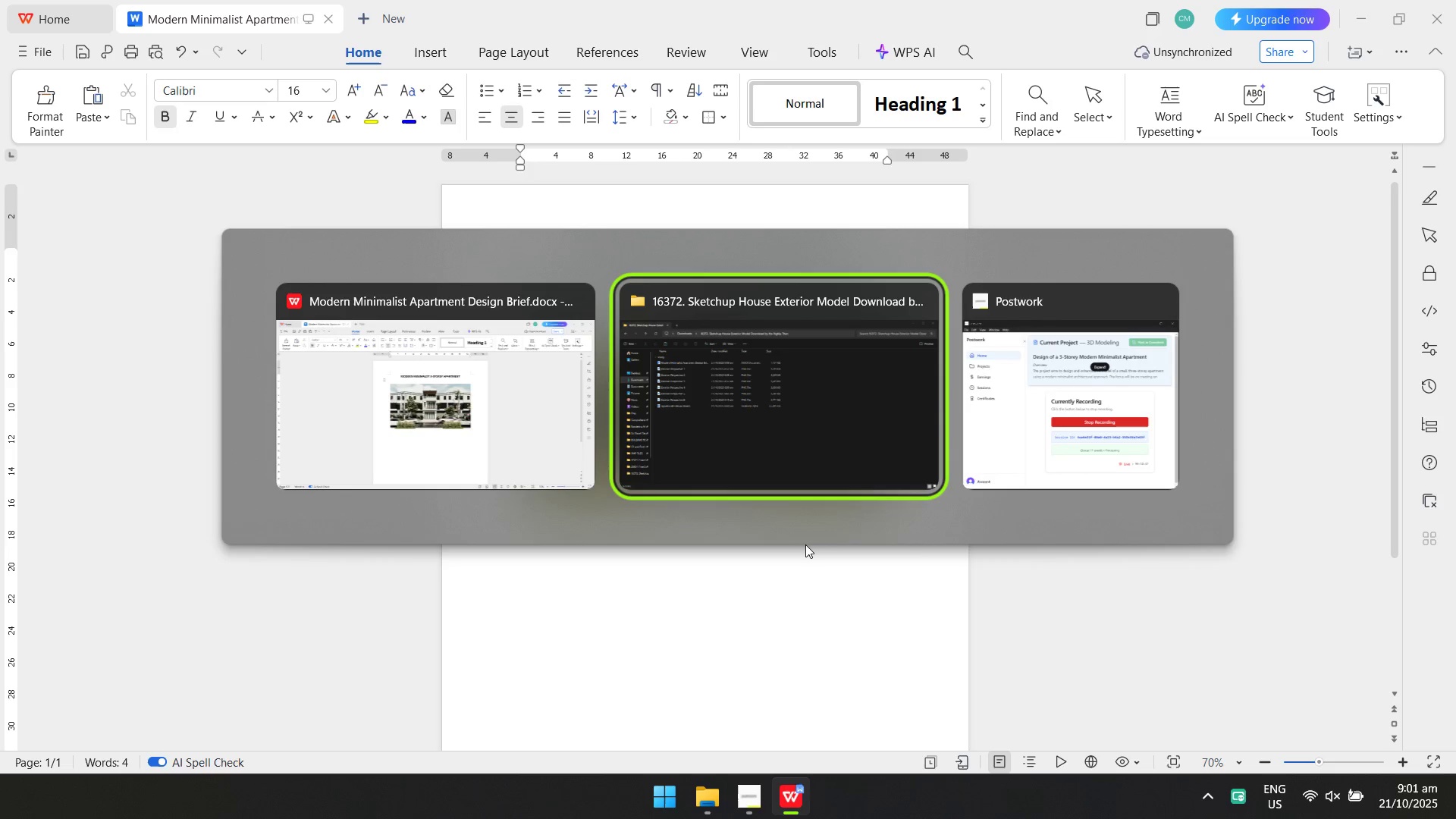 
hold_key(key=Tab, duration=0.34)
 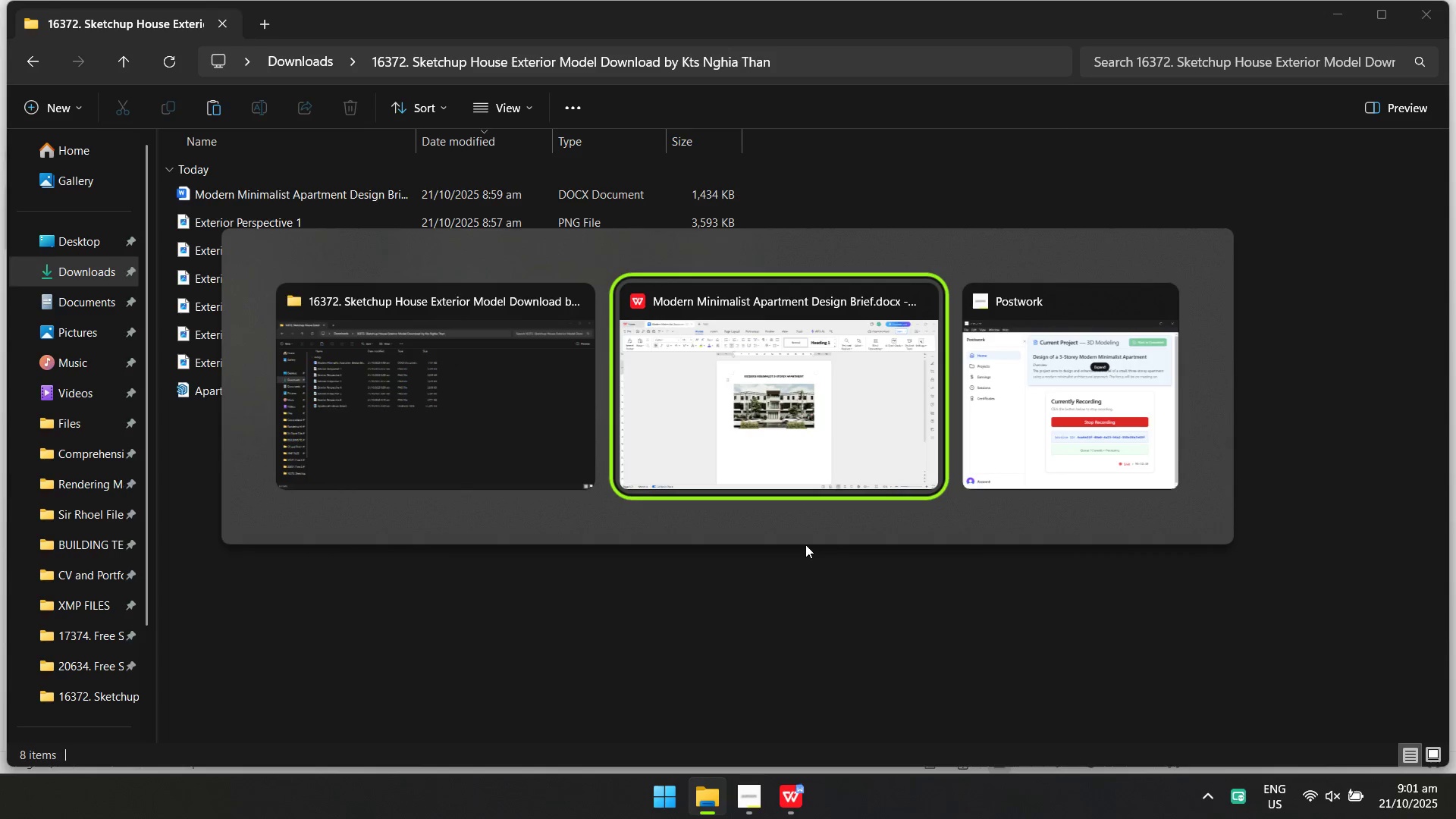 
key(Alt+Tab)
 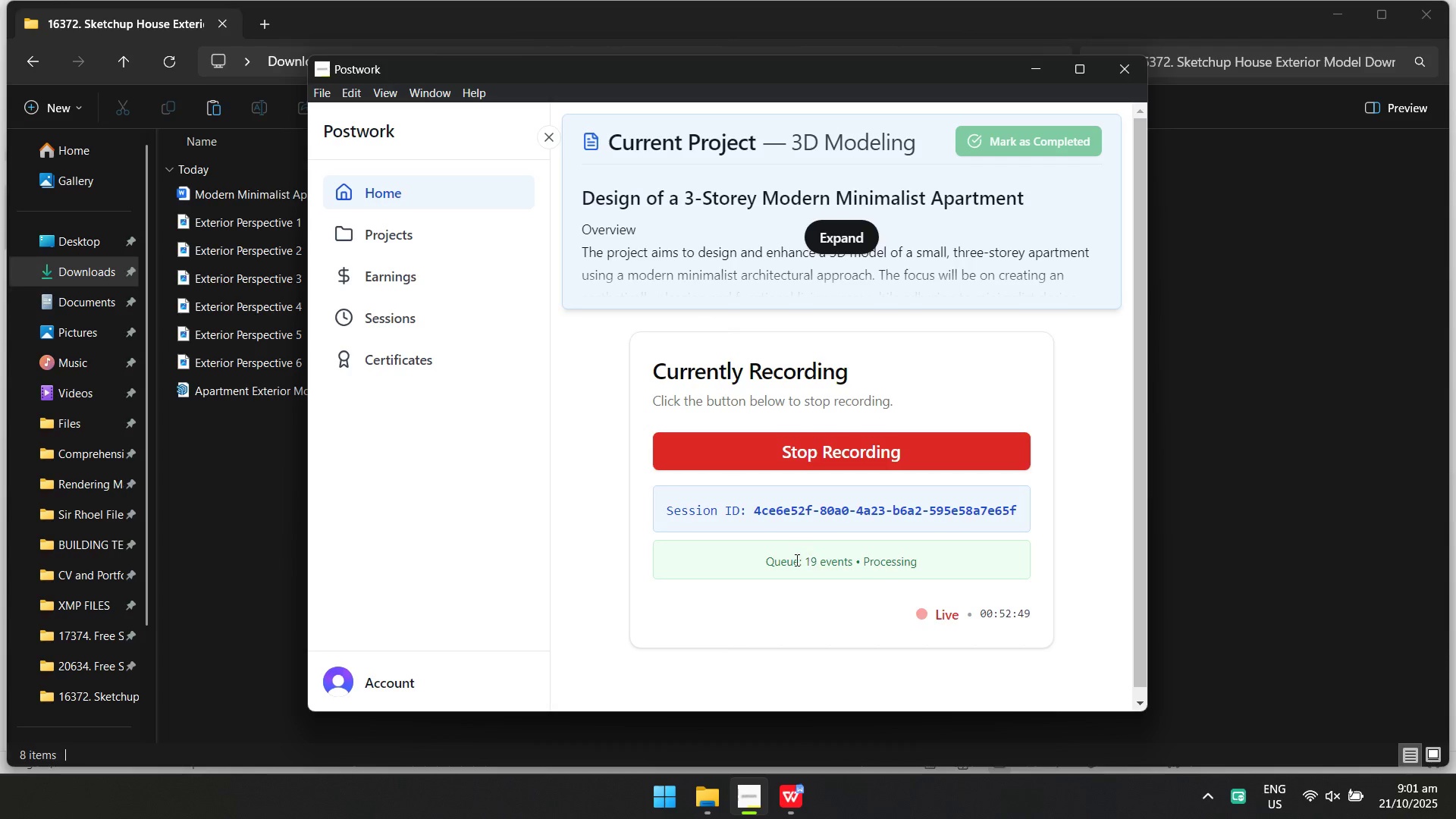 
key(Alt+AltLeft)
 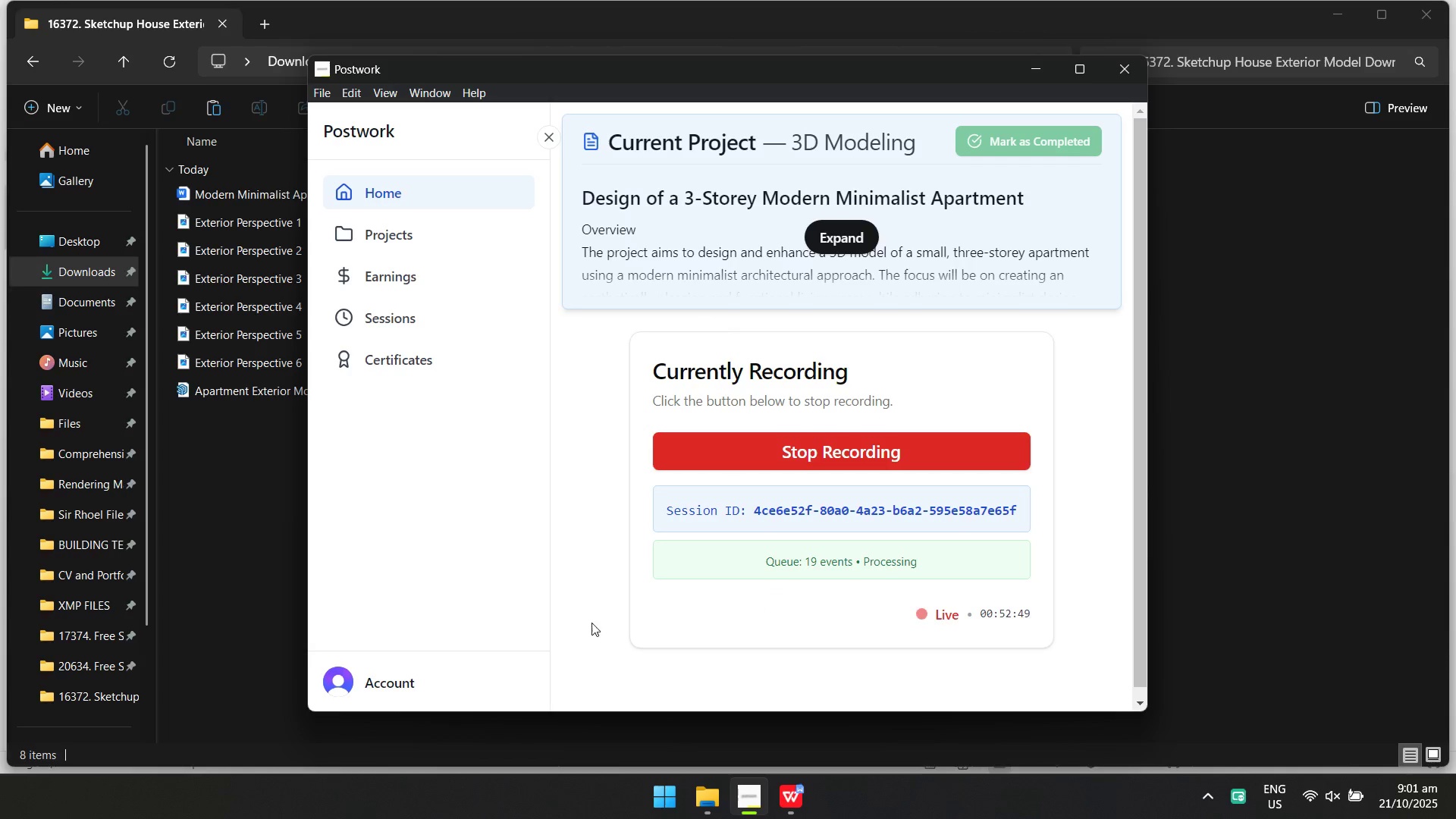 
key(Alt+Tab)
 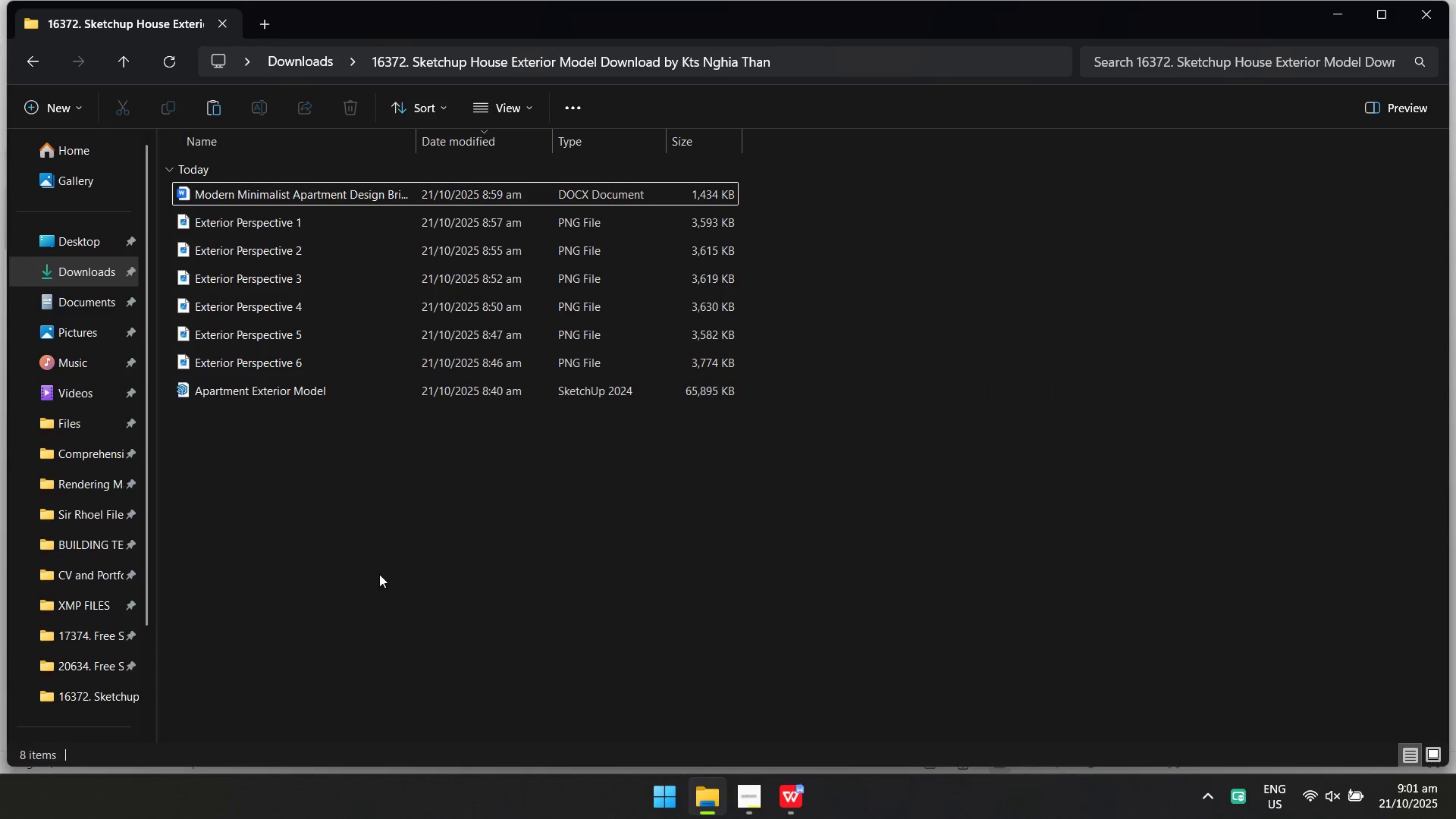 
key(Alt+Tab)
 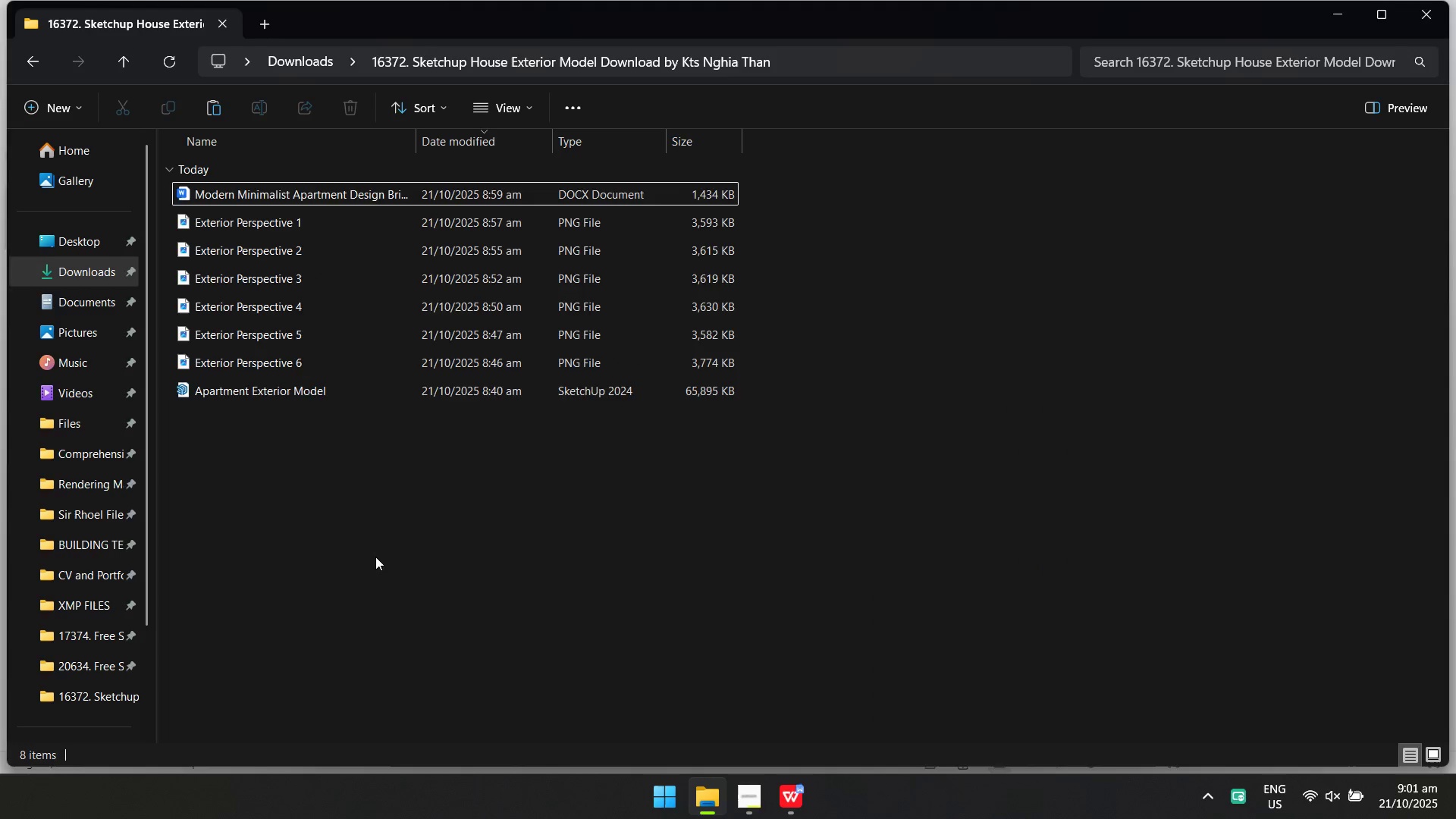 
key(Alt+Tab)
 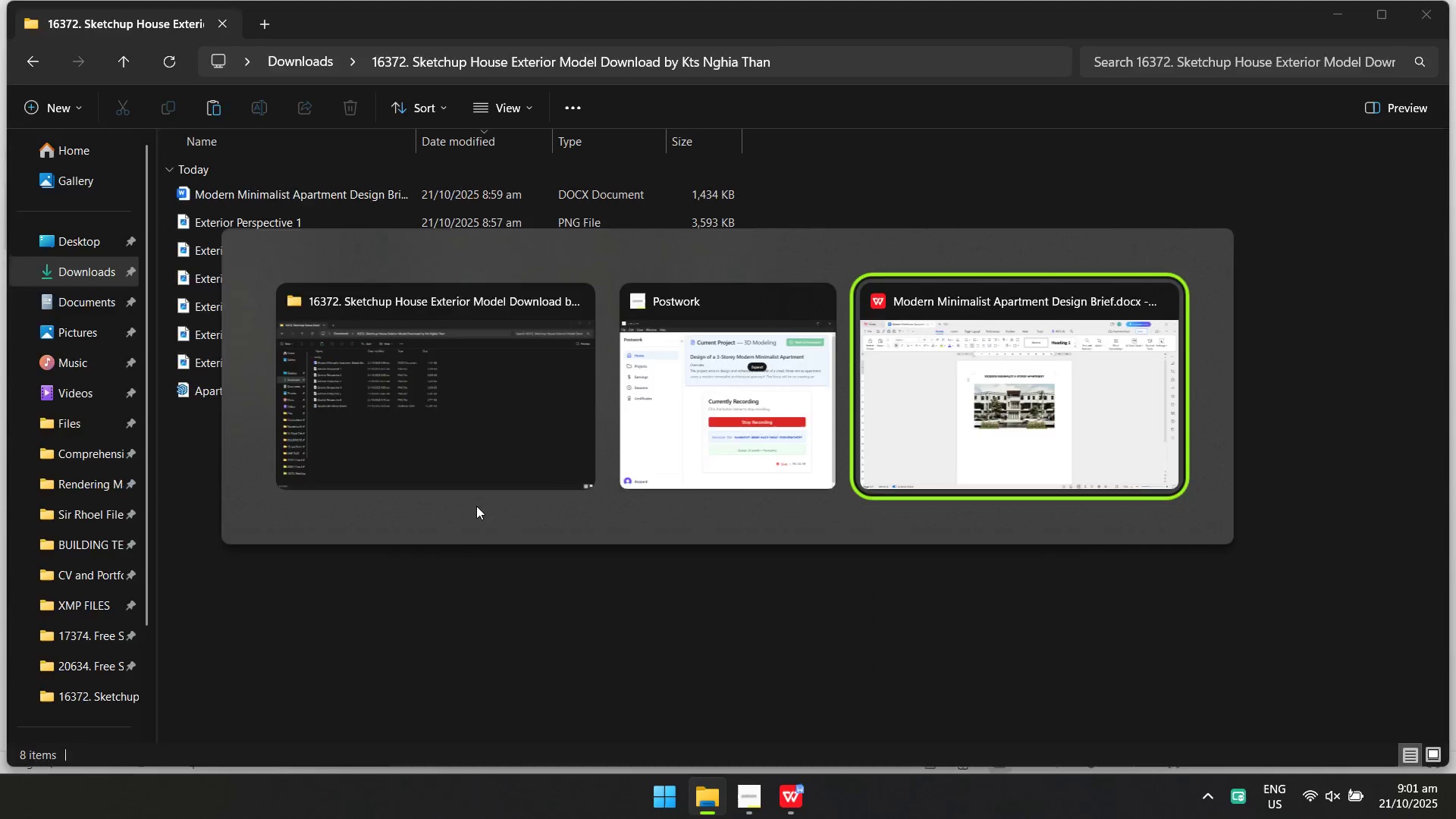 
key(Alt+AltLeft)
 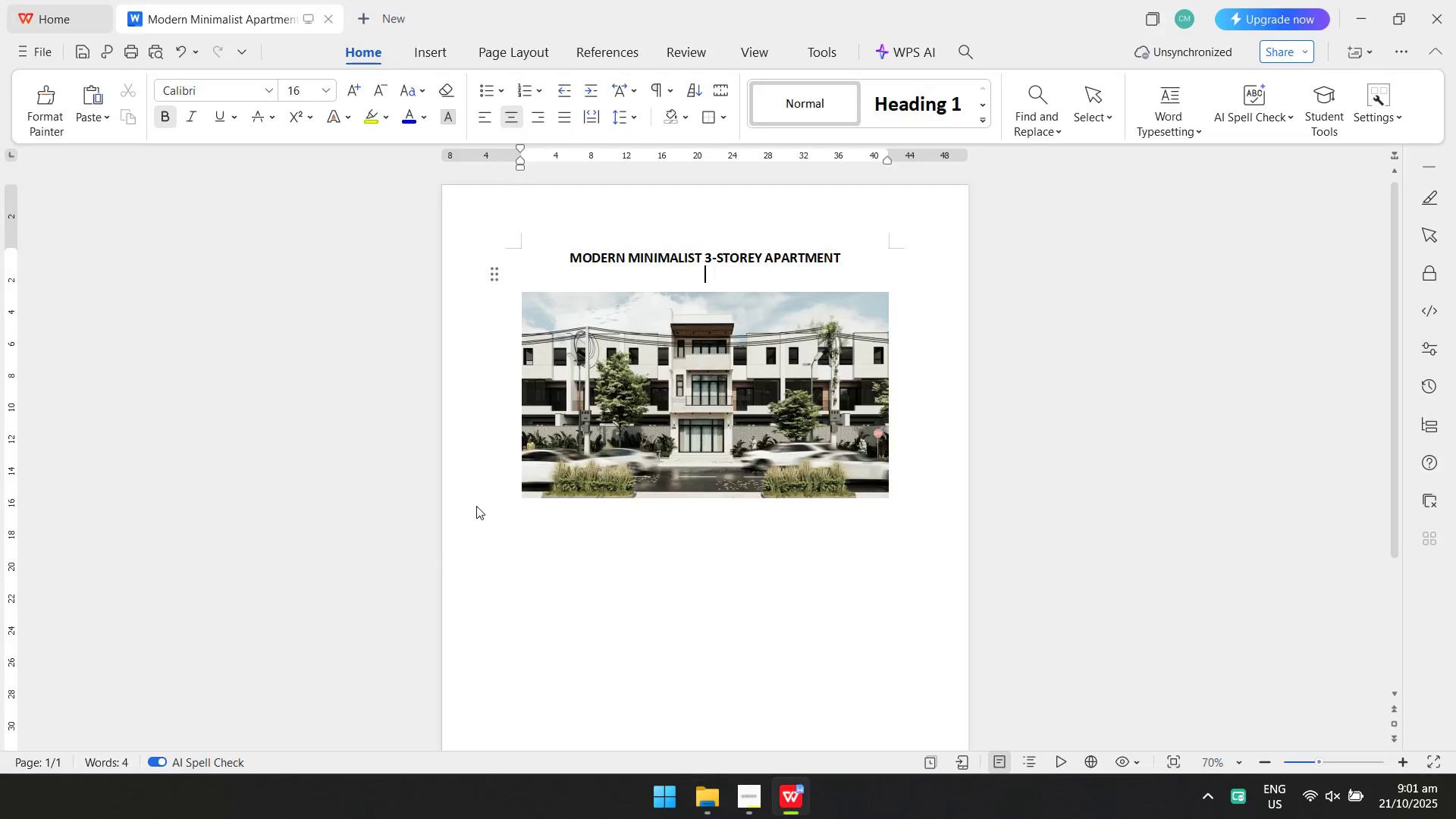 
key(Alt+Tab)
 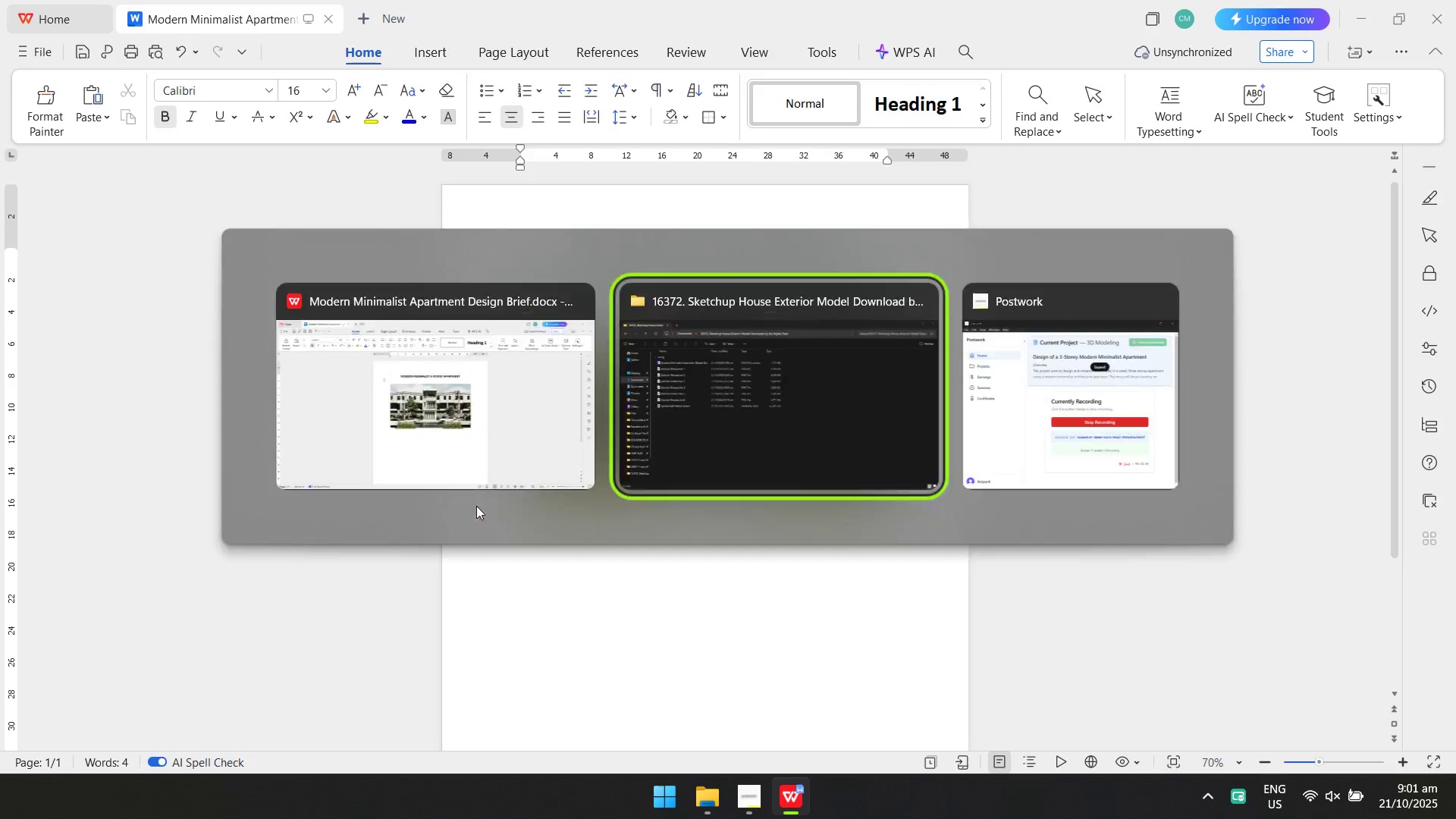 
key(Tab)
 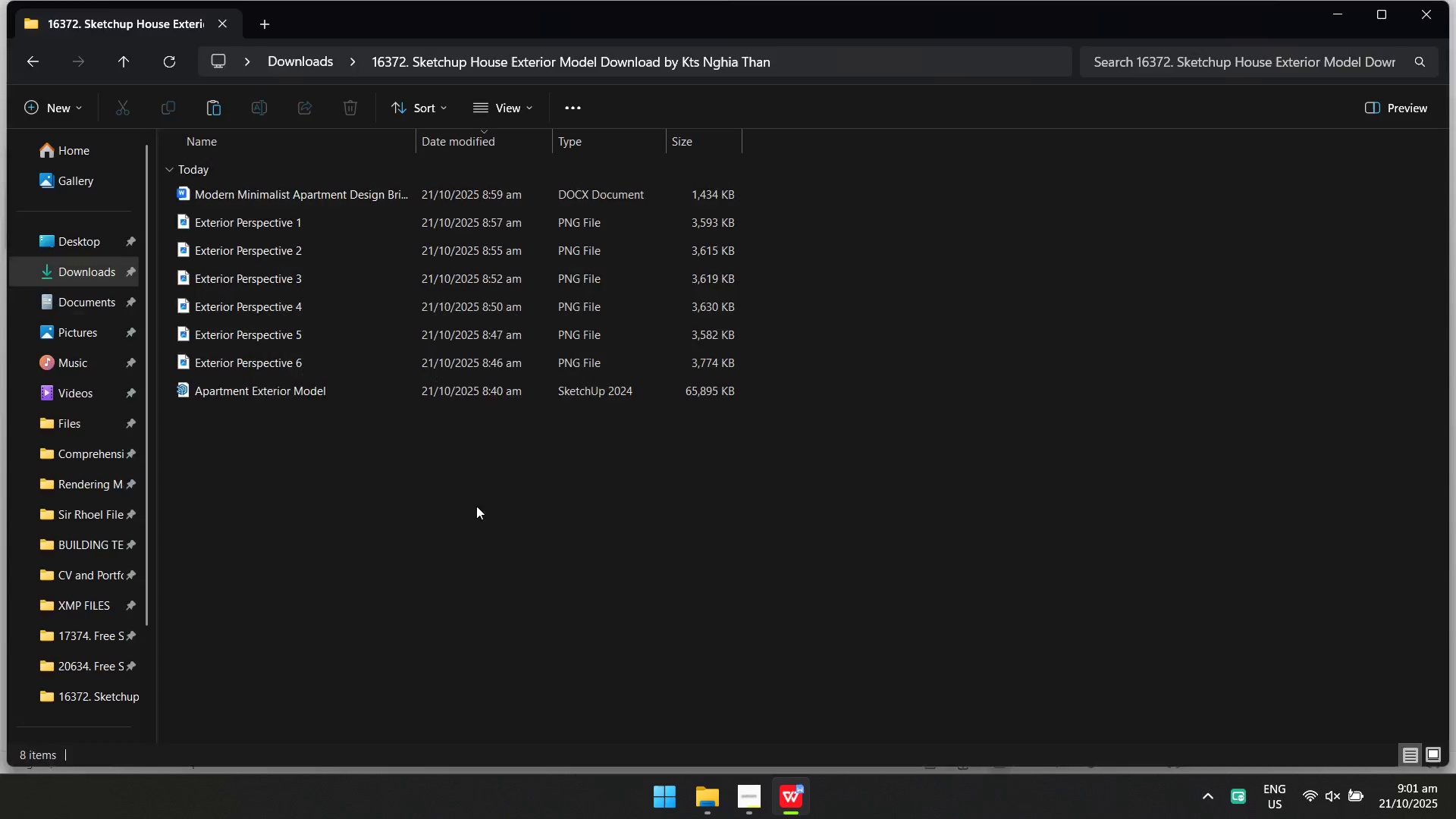 
key(Alt+AltLeft)
 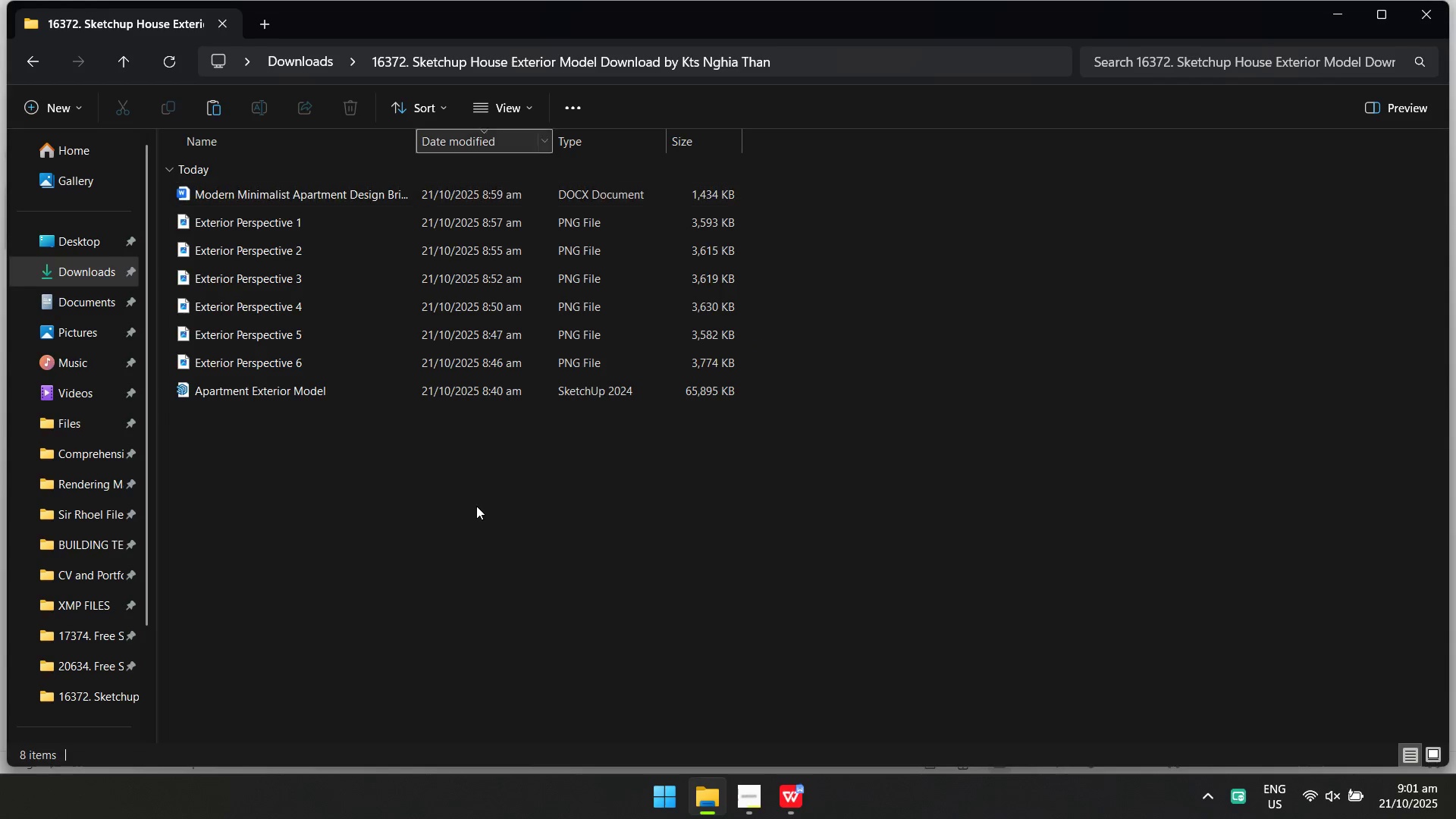 
key(Tab)
 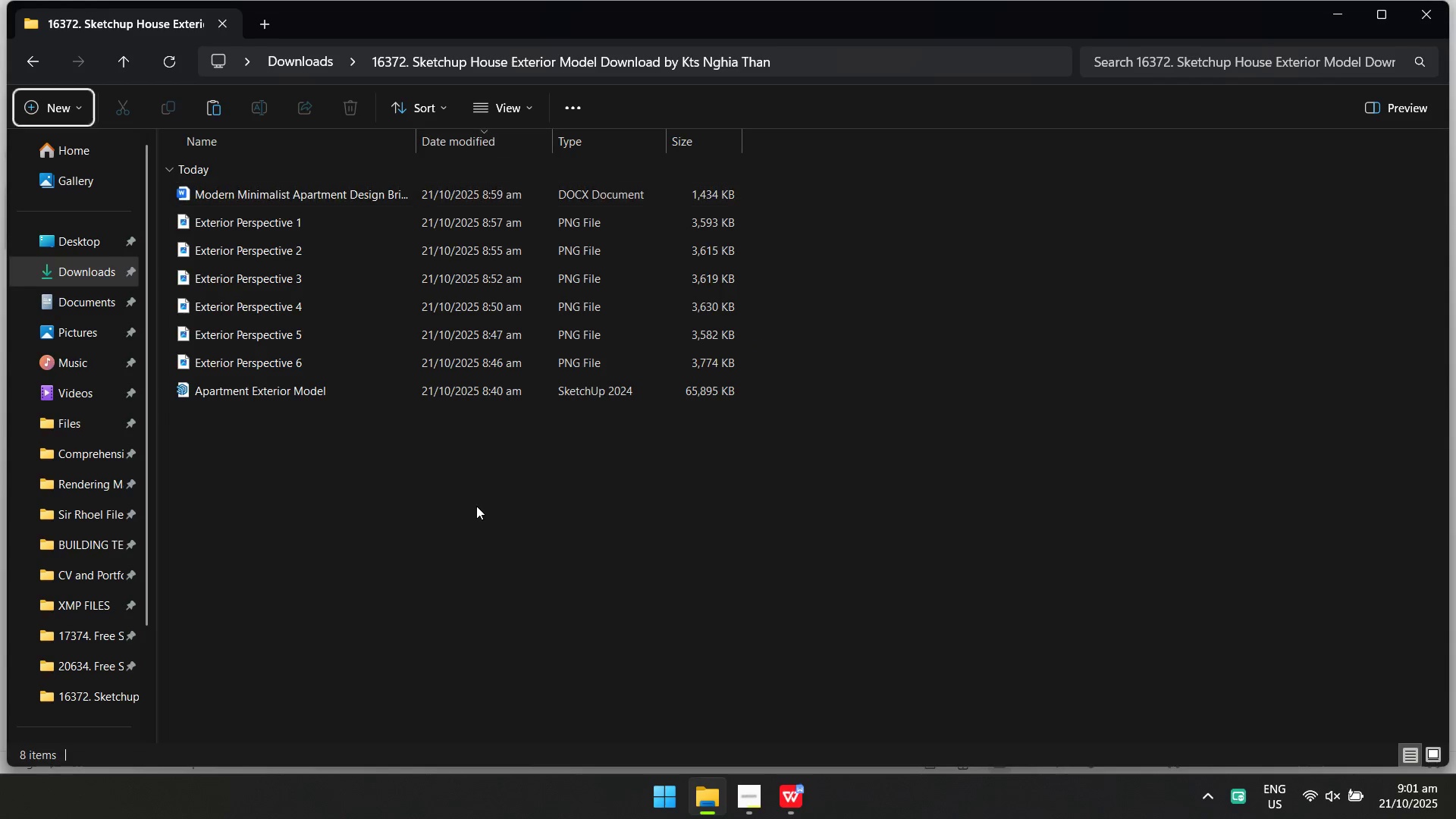 
key(Alt+AltLeft)
 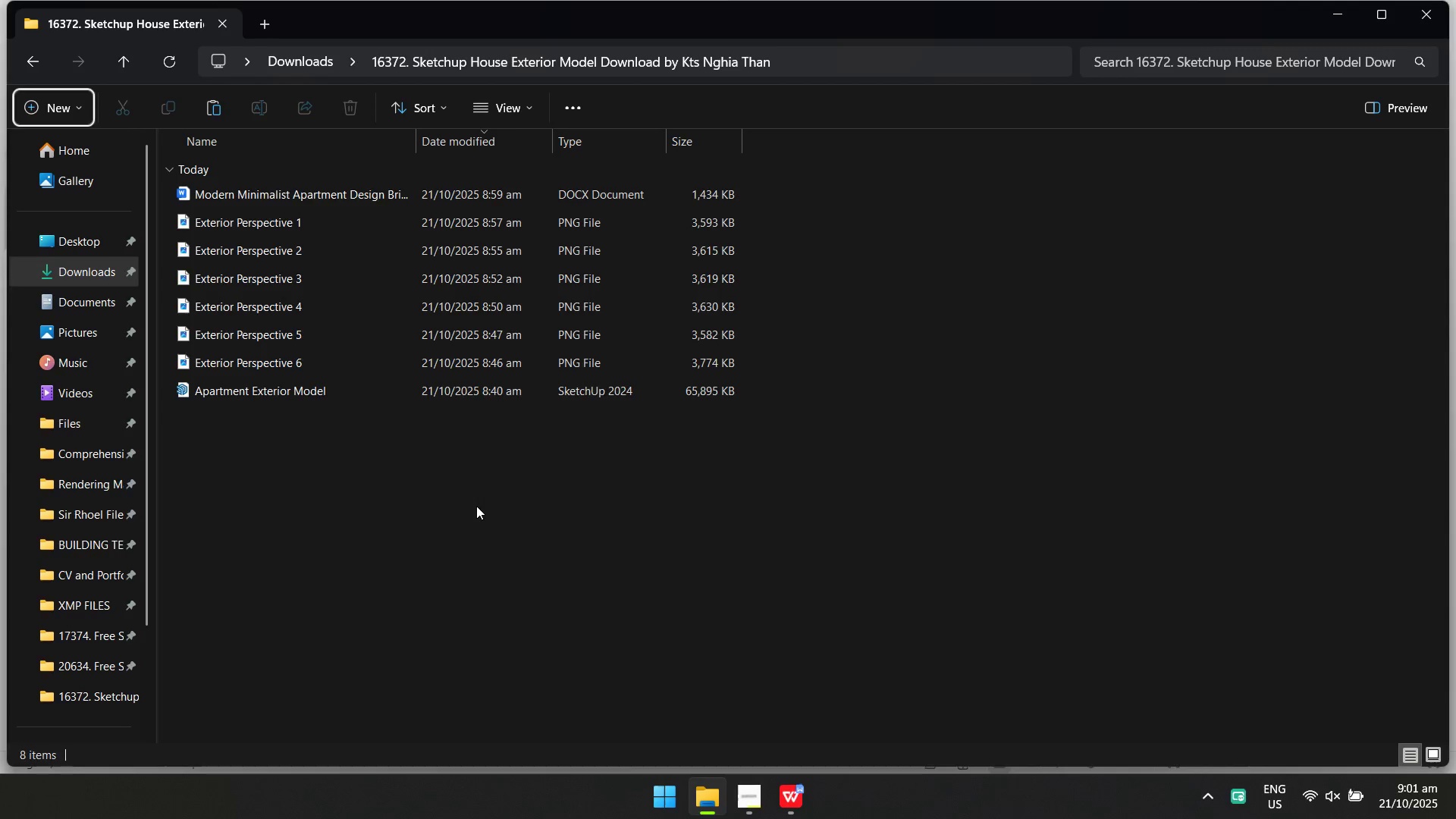 
key(Alt+Tab)
 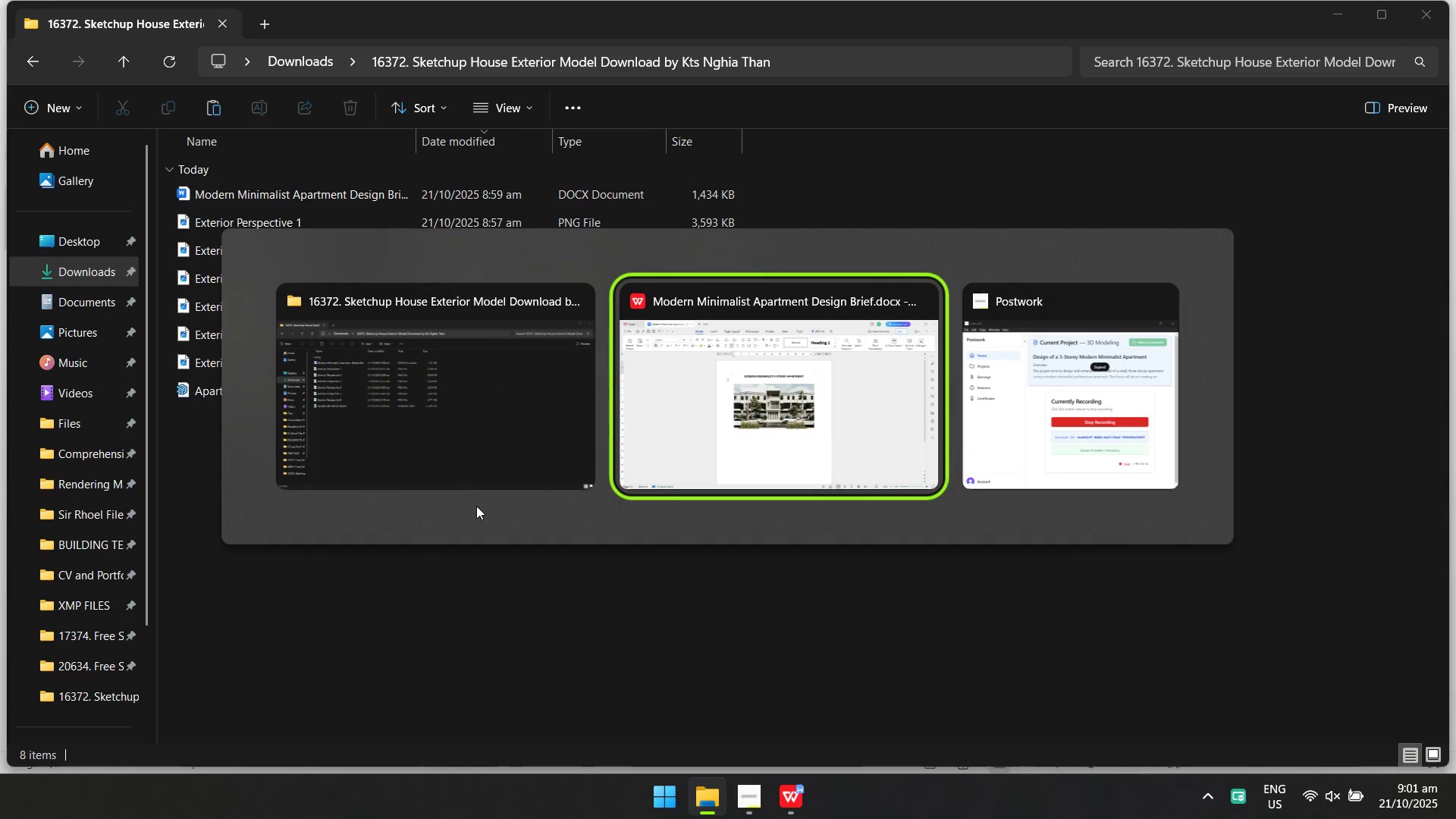 
key(Alt+AltLeft)
 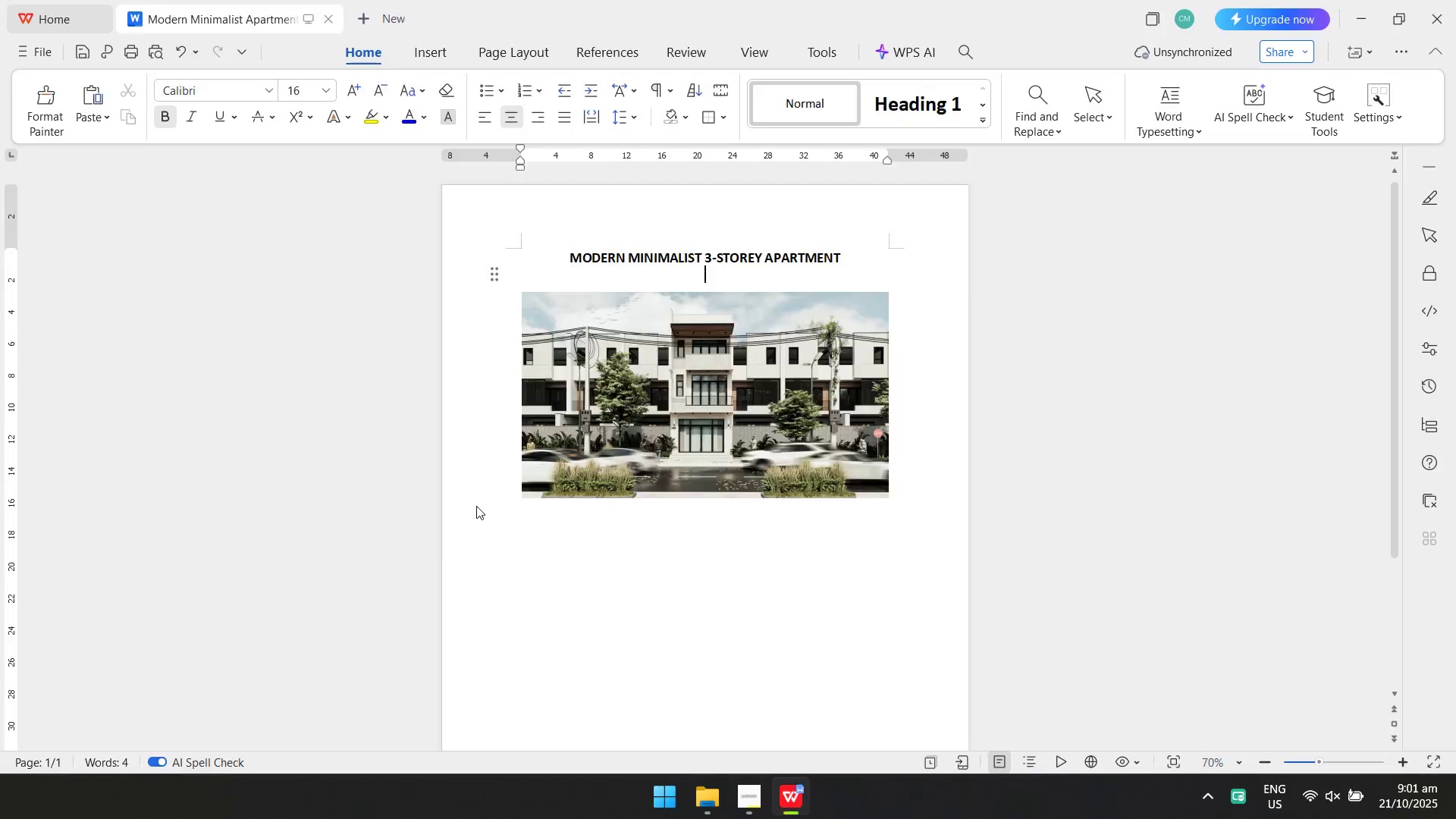 
key(Alt+Tab)
 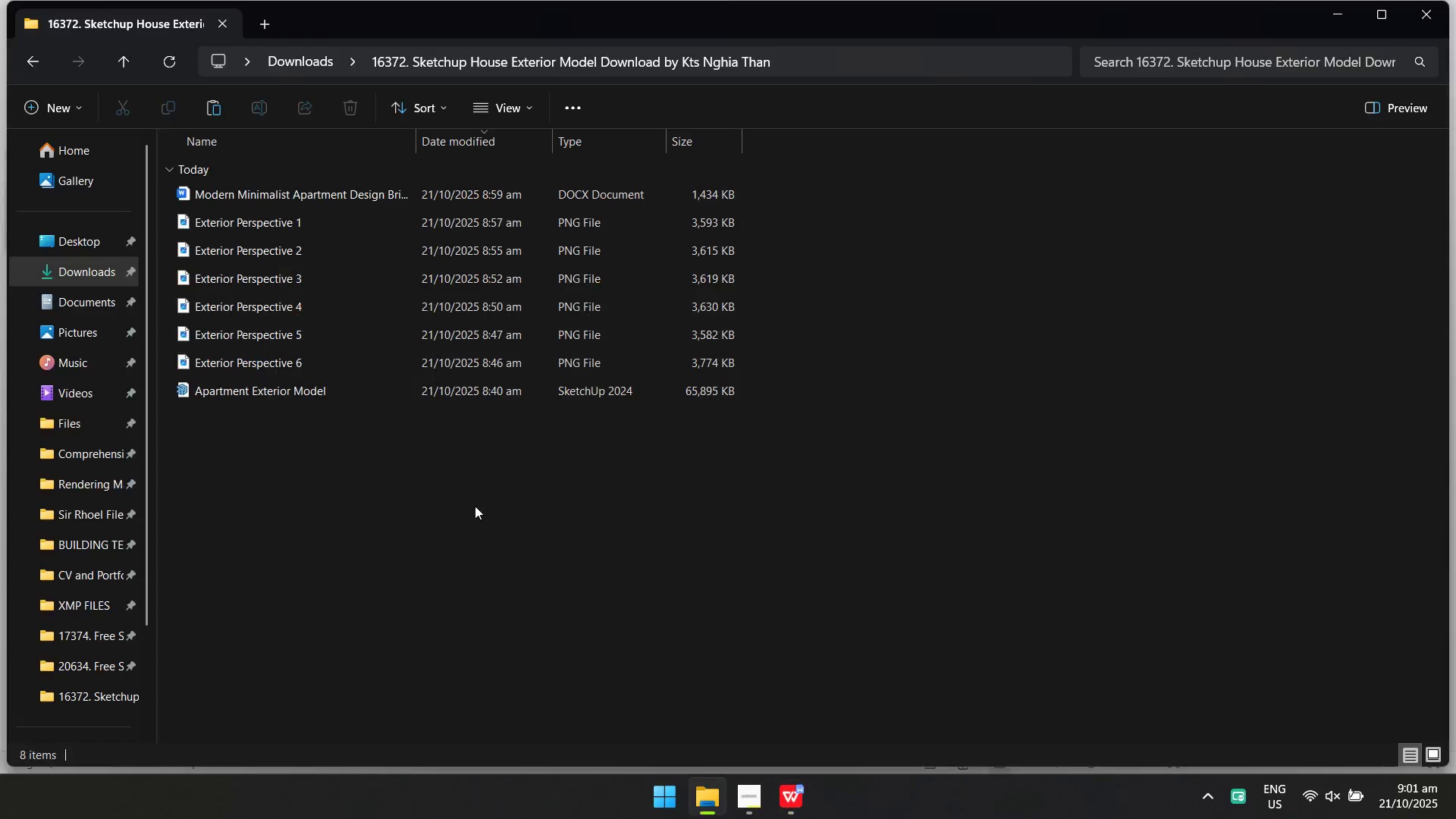 
key(Alt+AltLeft)
 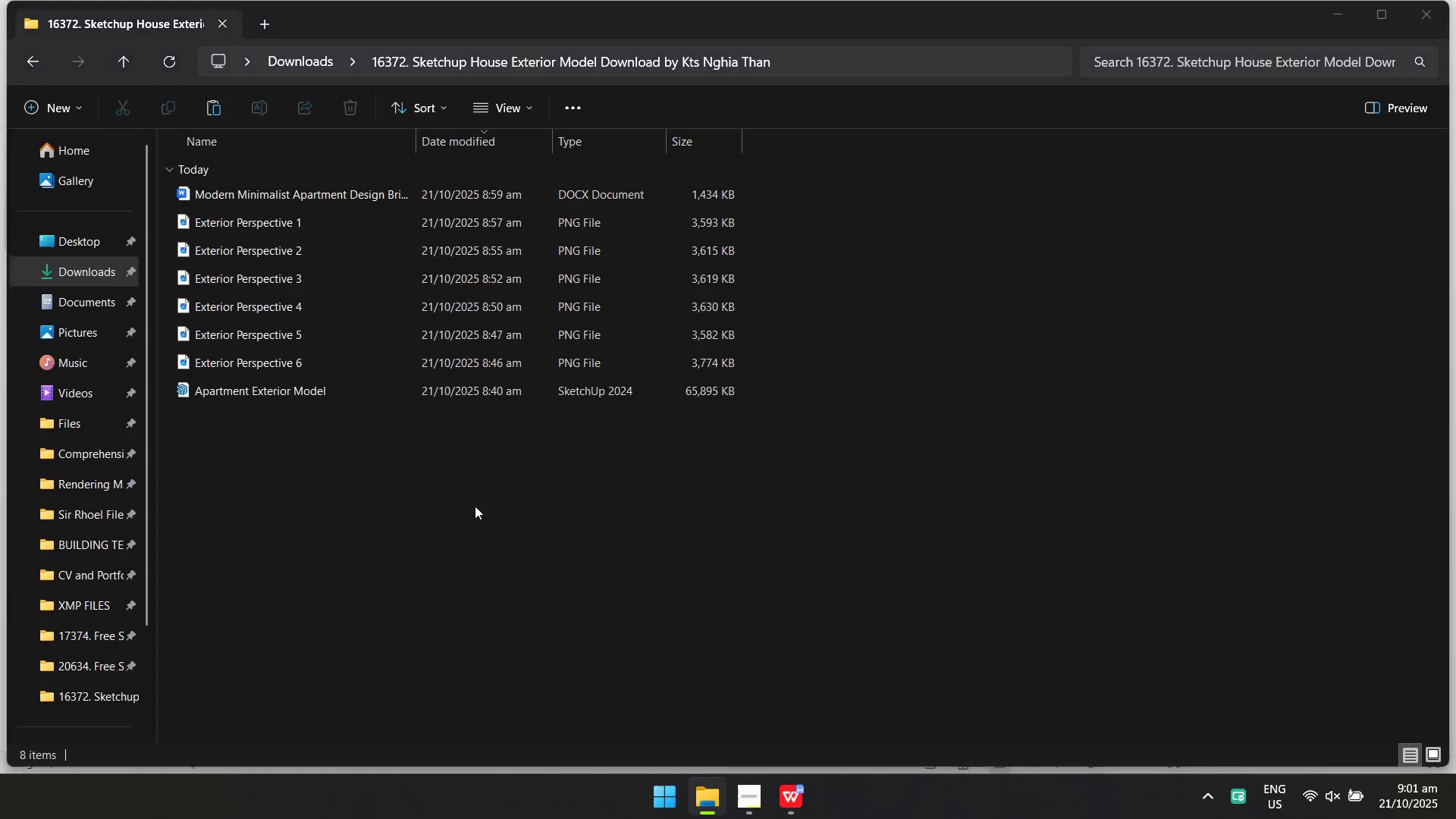 
key(Alt+Tab)
 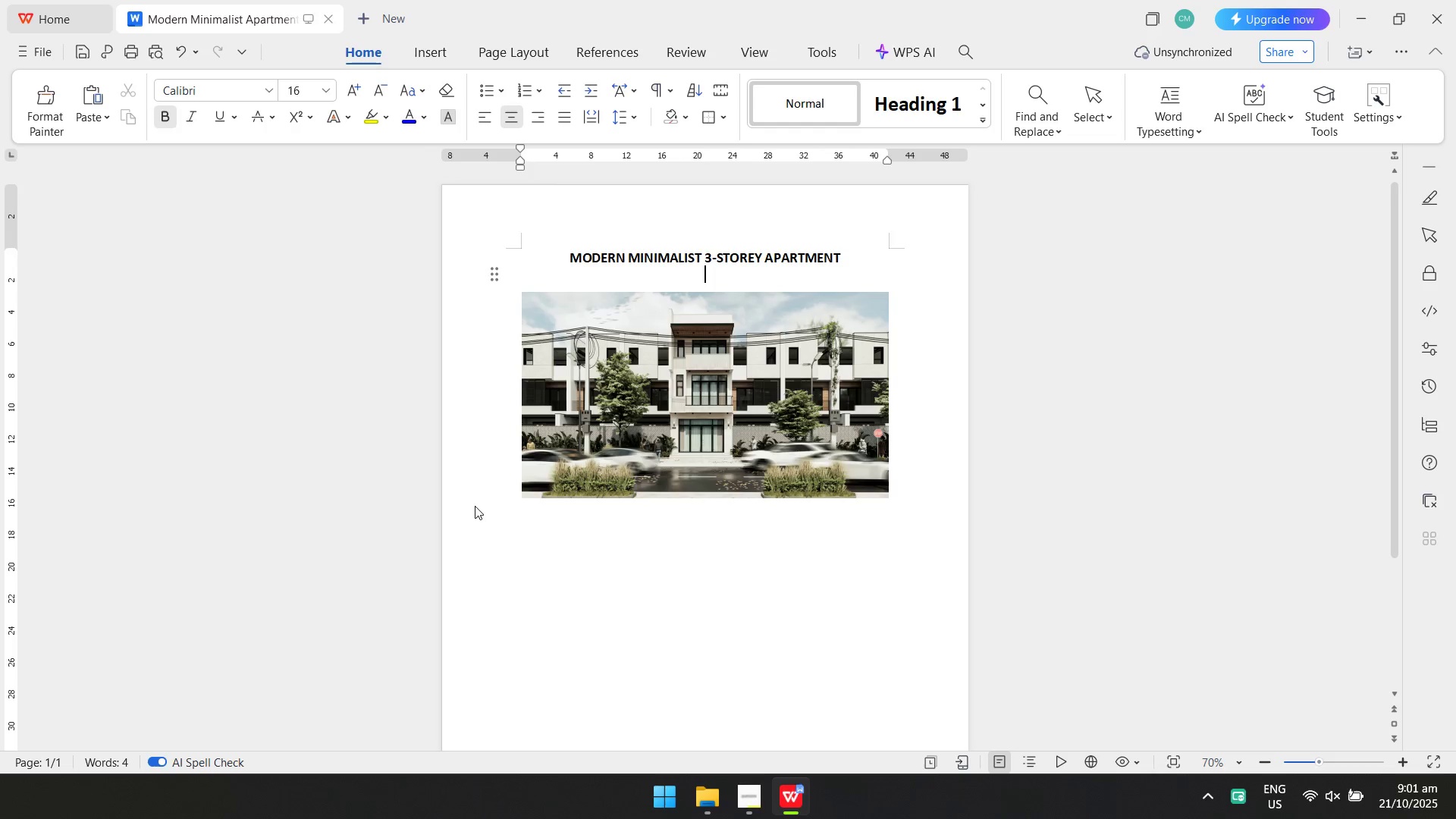 
key(Alt+AltLeft)
 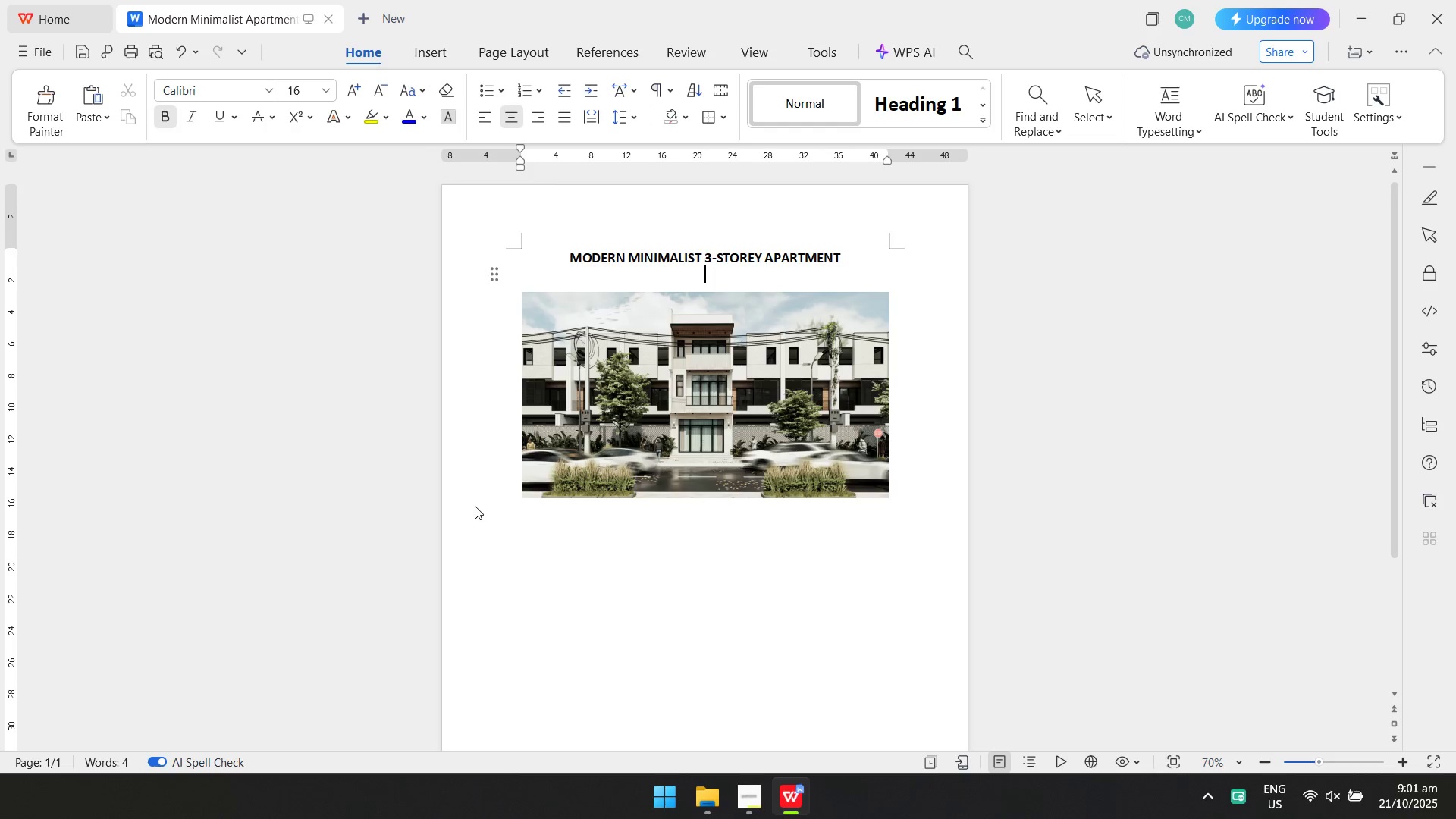 
key(Alt+Tab)
 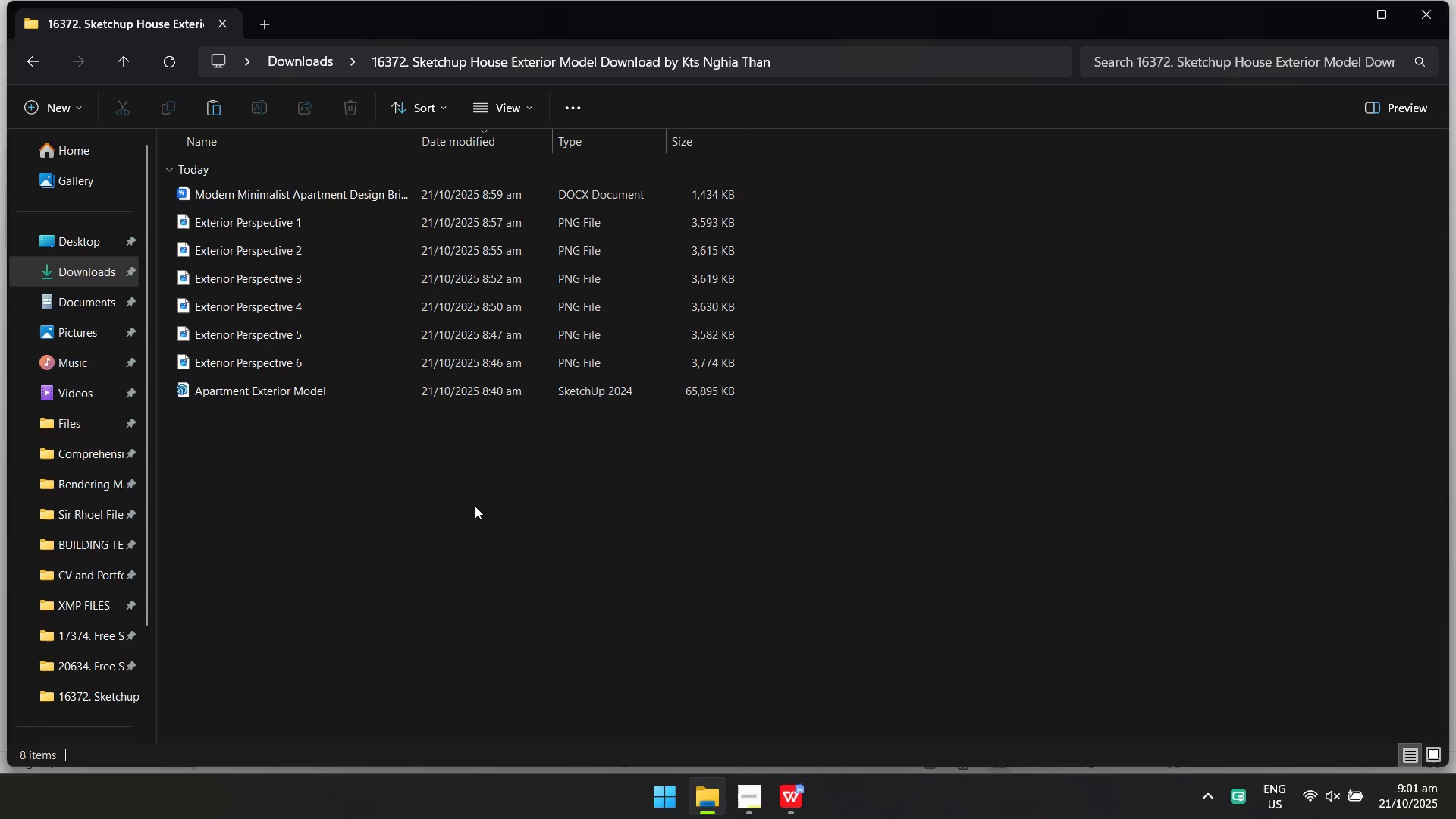 
key(Alt+AltLeft)
 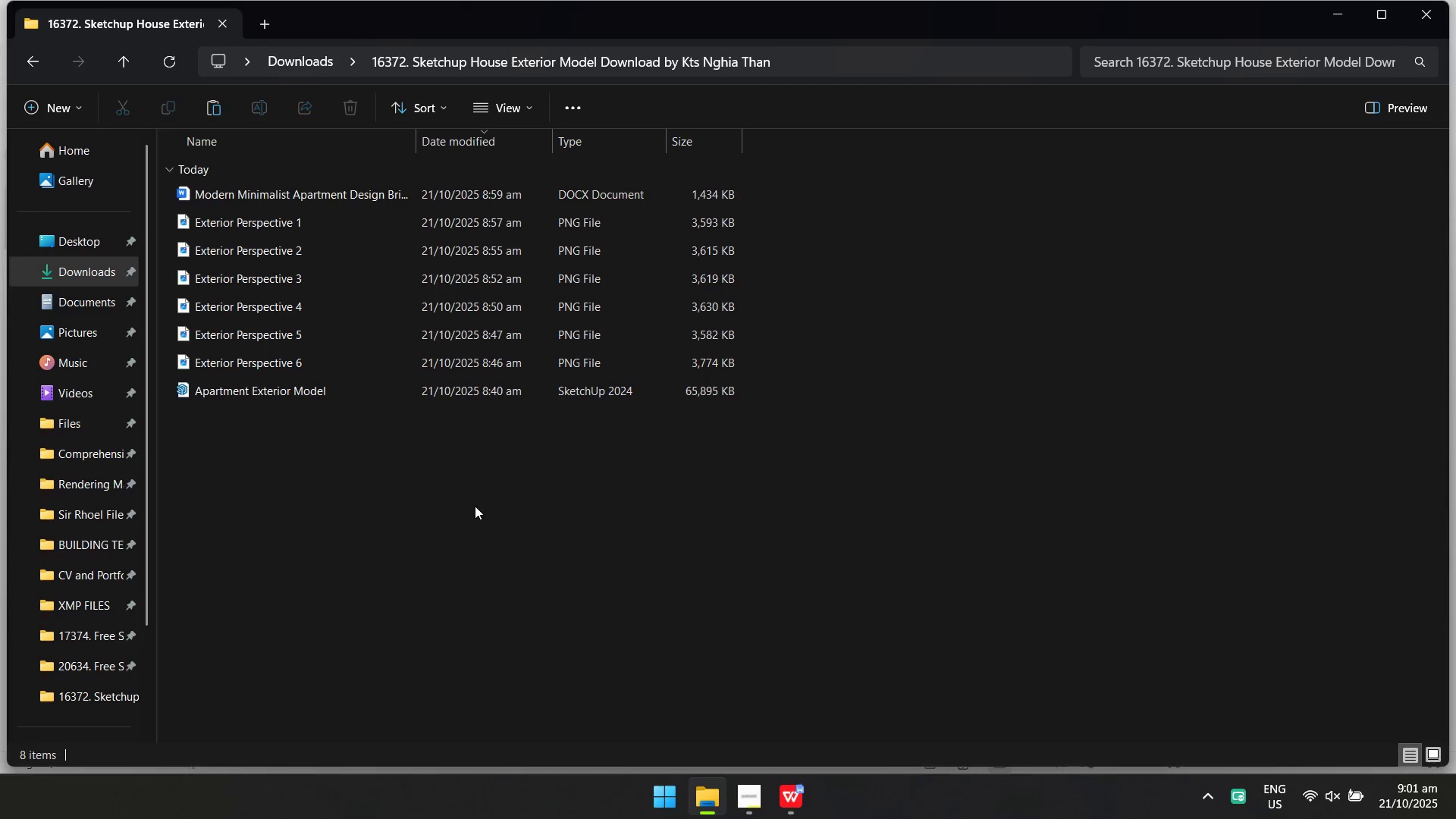 
key(Alt+Tab)
 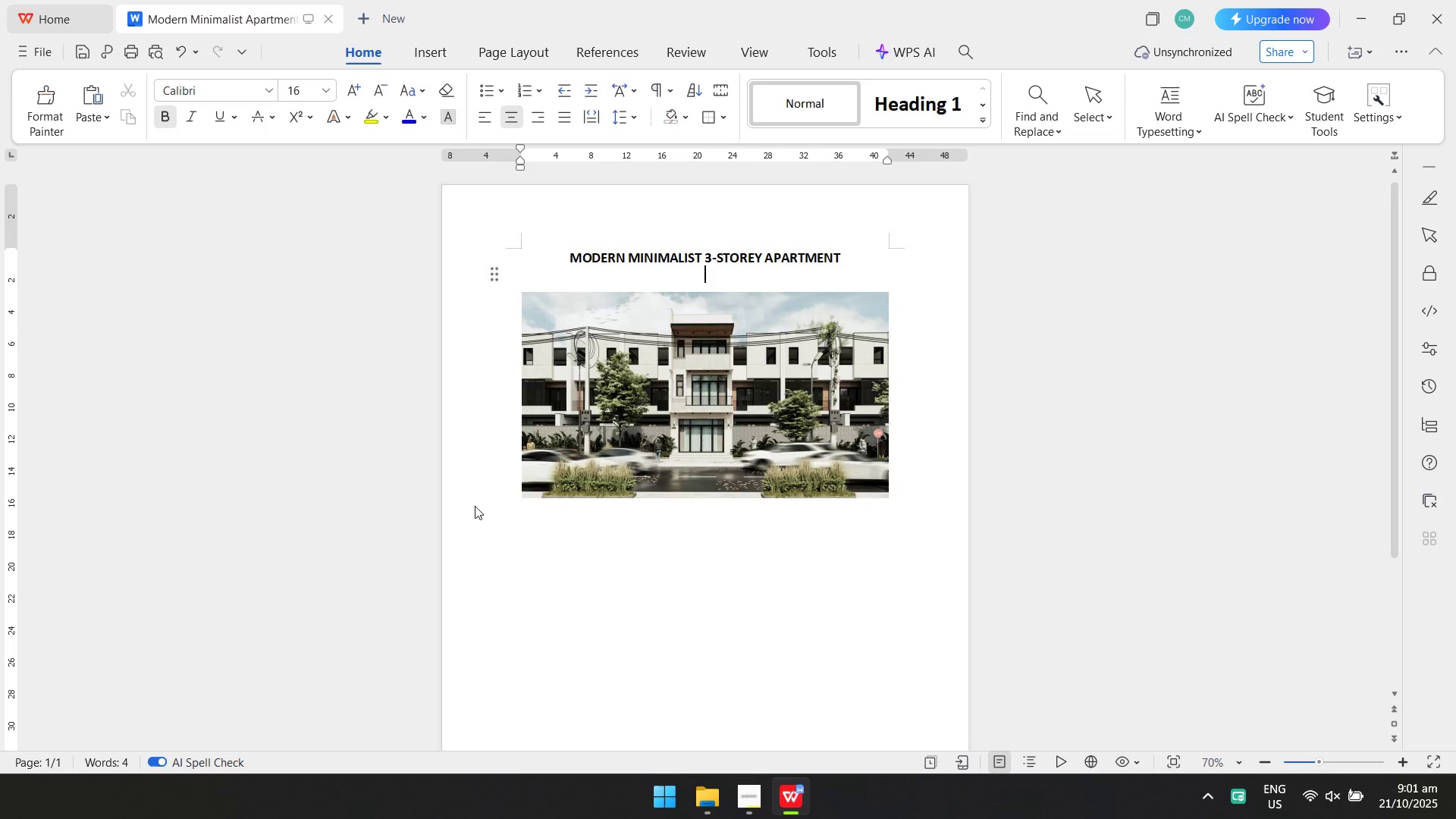 
key(Alt+AltLeft)
 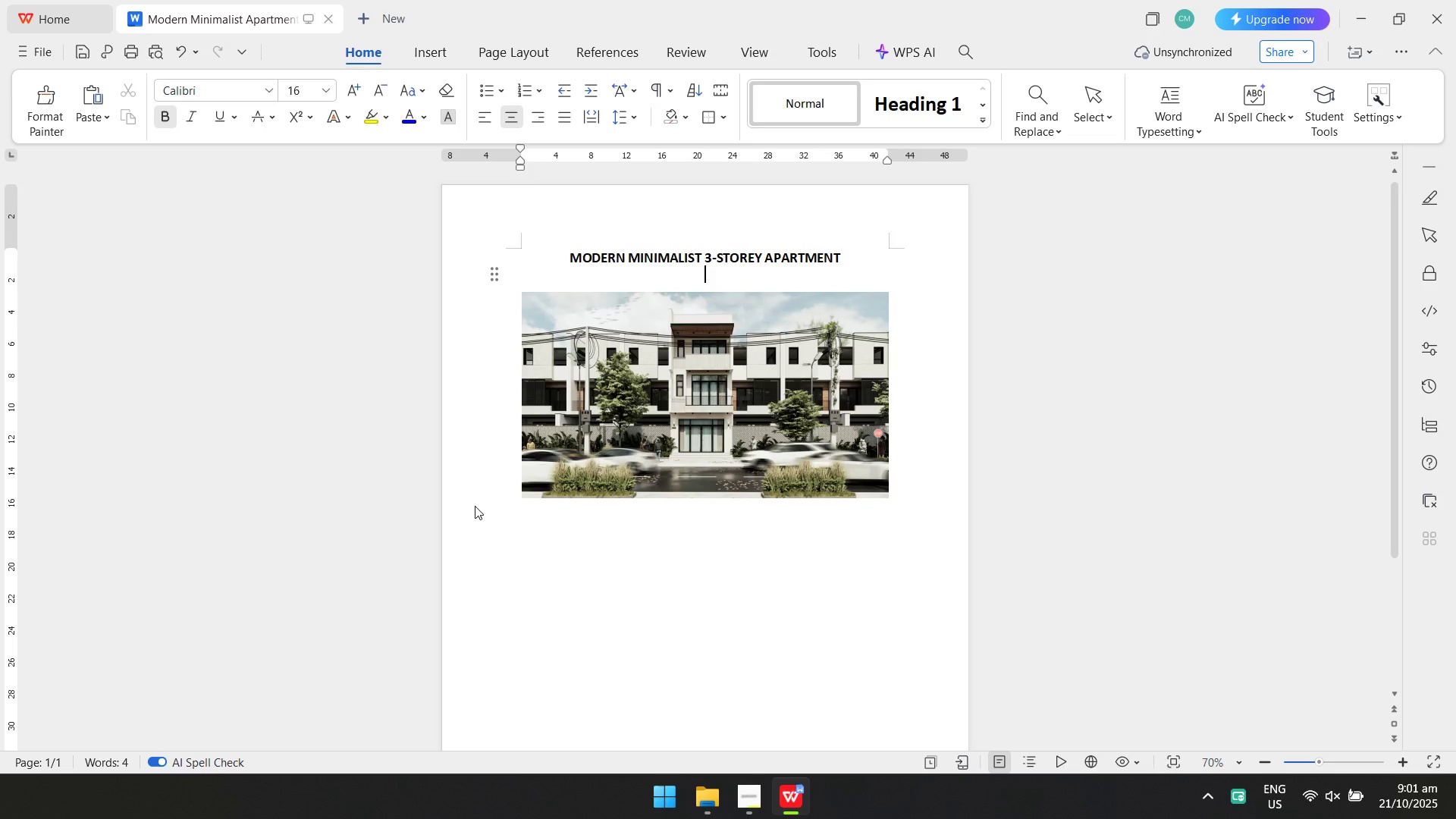 
key(Alt+Tab)
 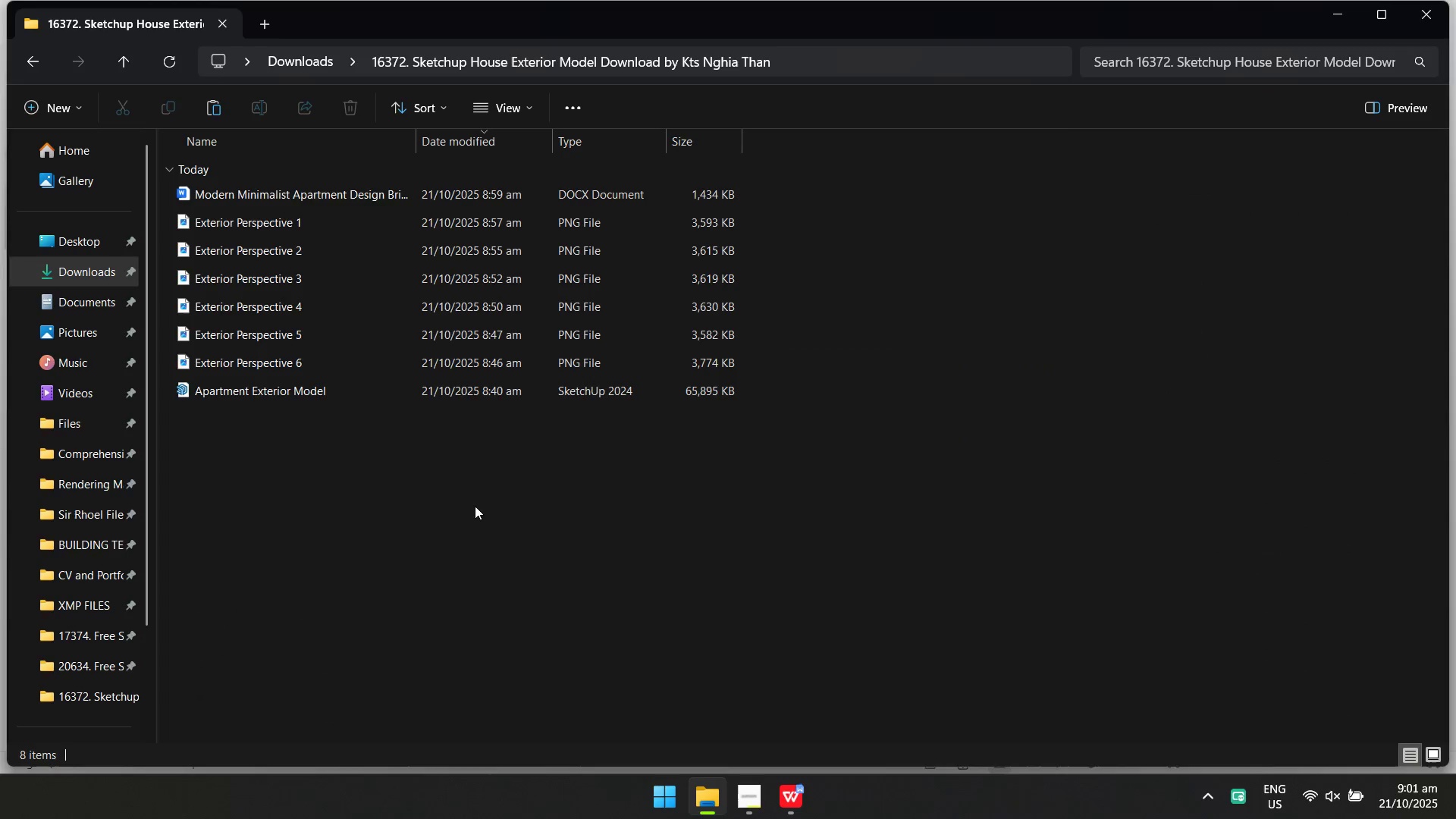 
key(Alt+AltLeft)
 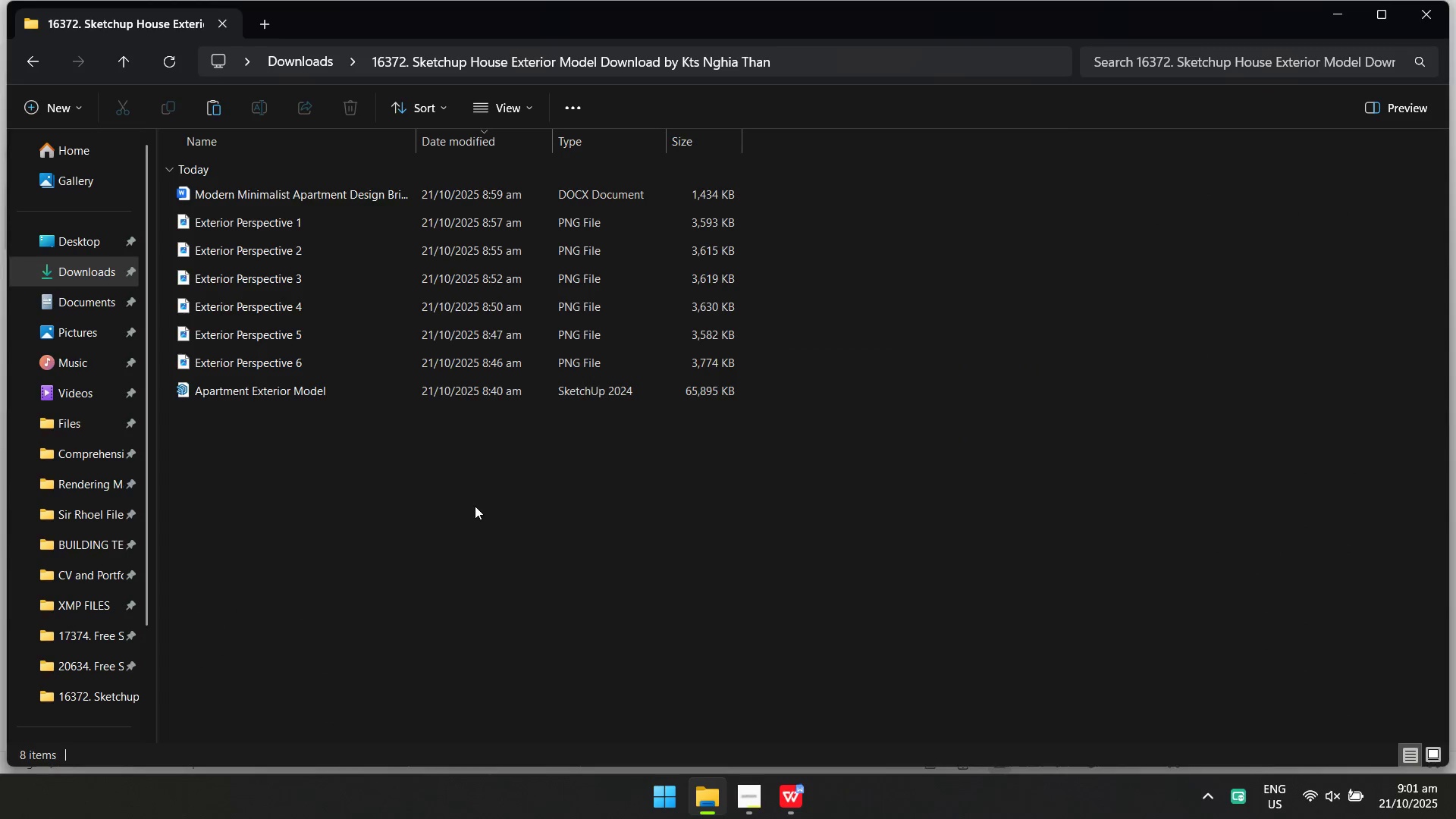 
key(Alt+Tab)
 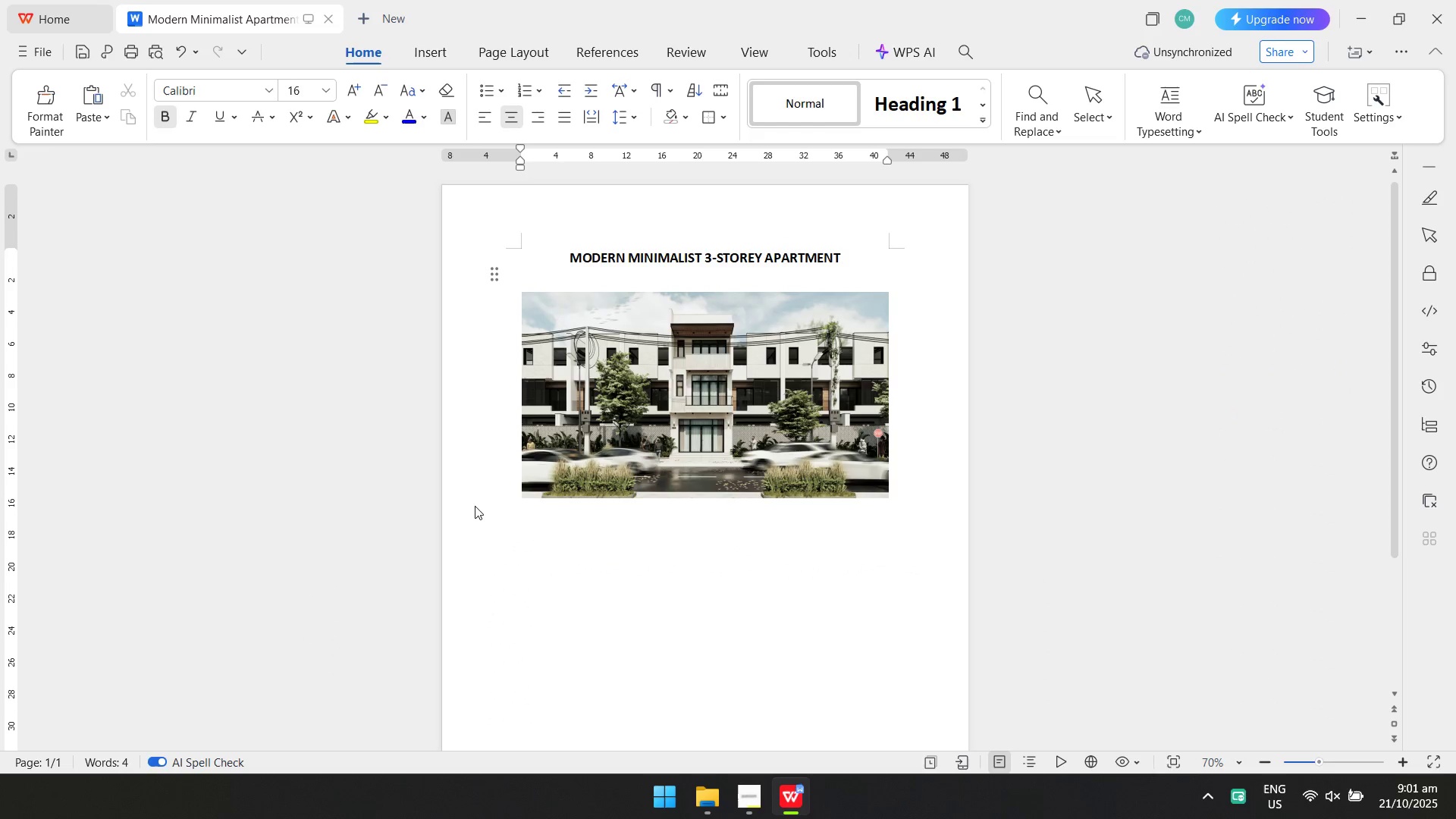 
key(Alt+AltLeft)
 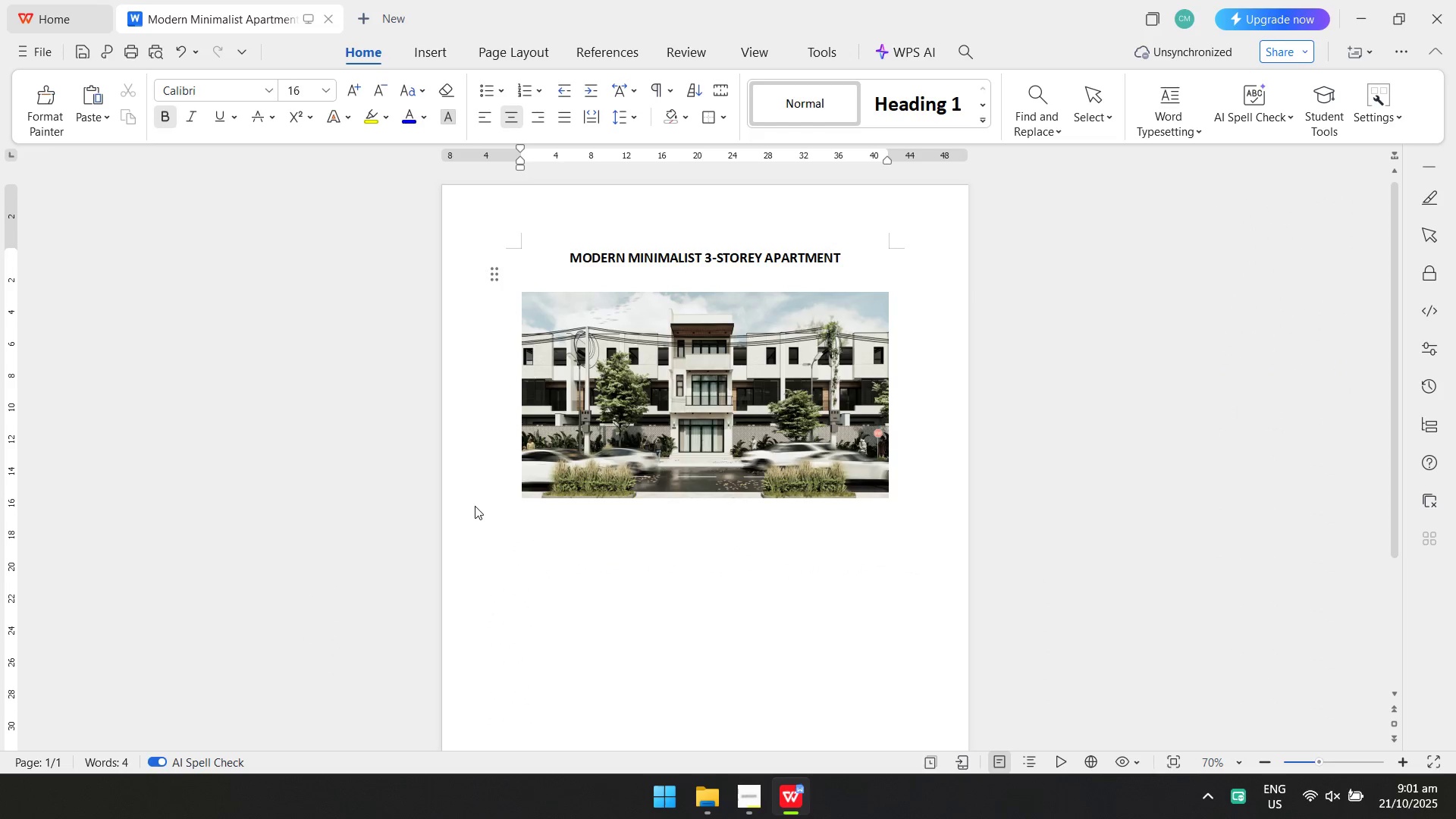 
key(Alt+Tab)
 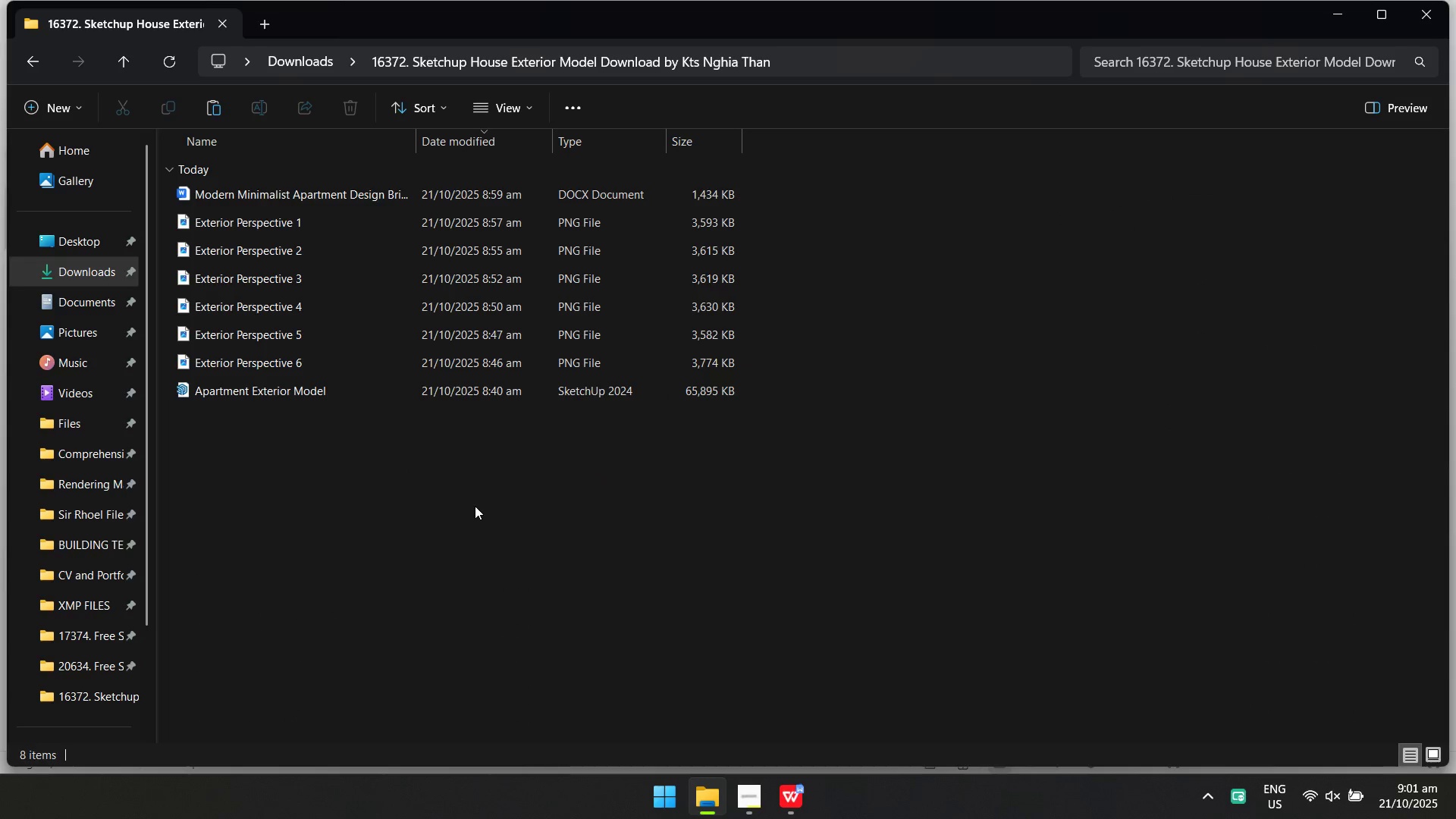 
key(Alt+AltLeft)
 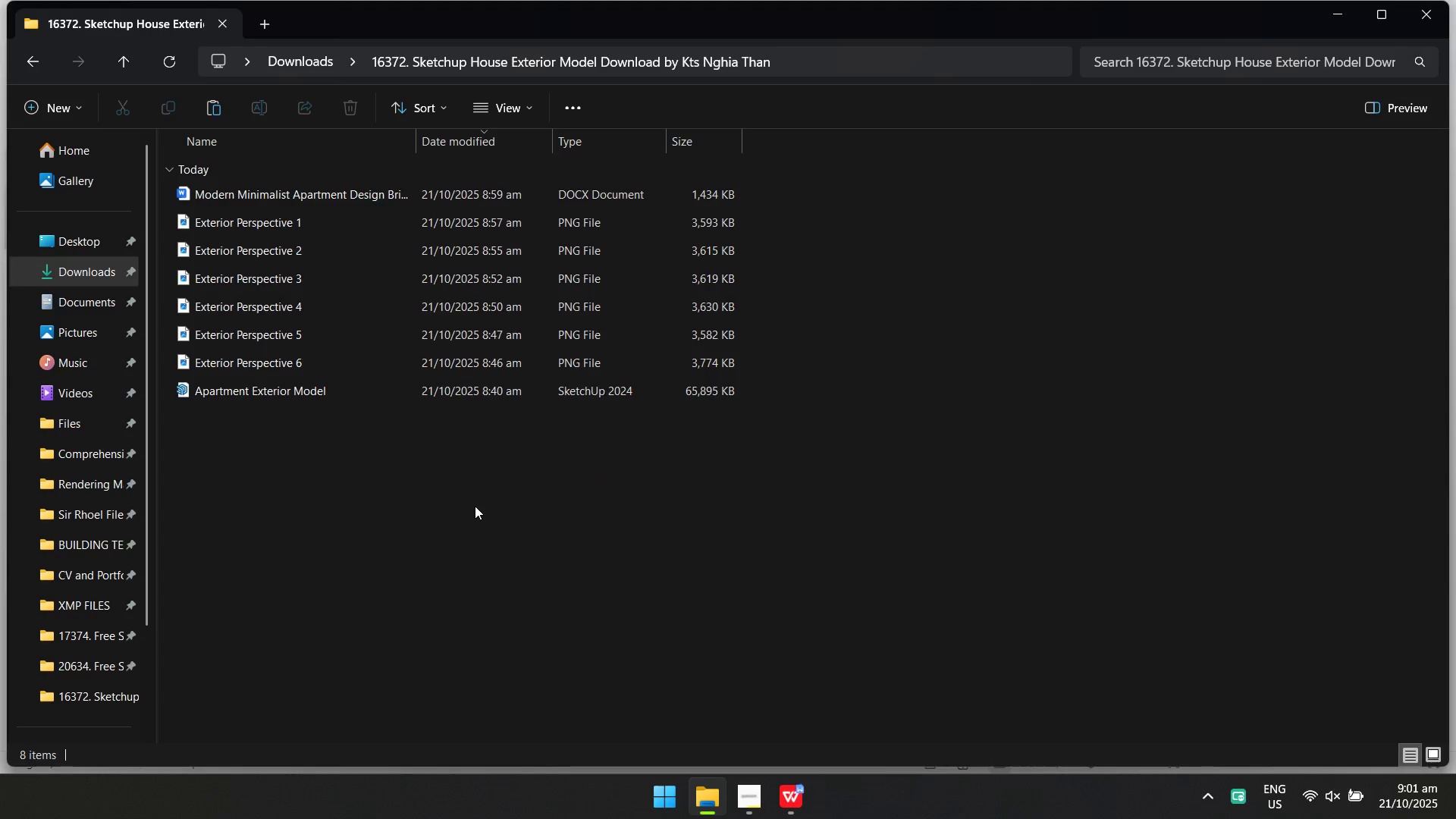 
key(Alt+Tab)
 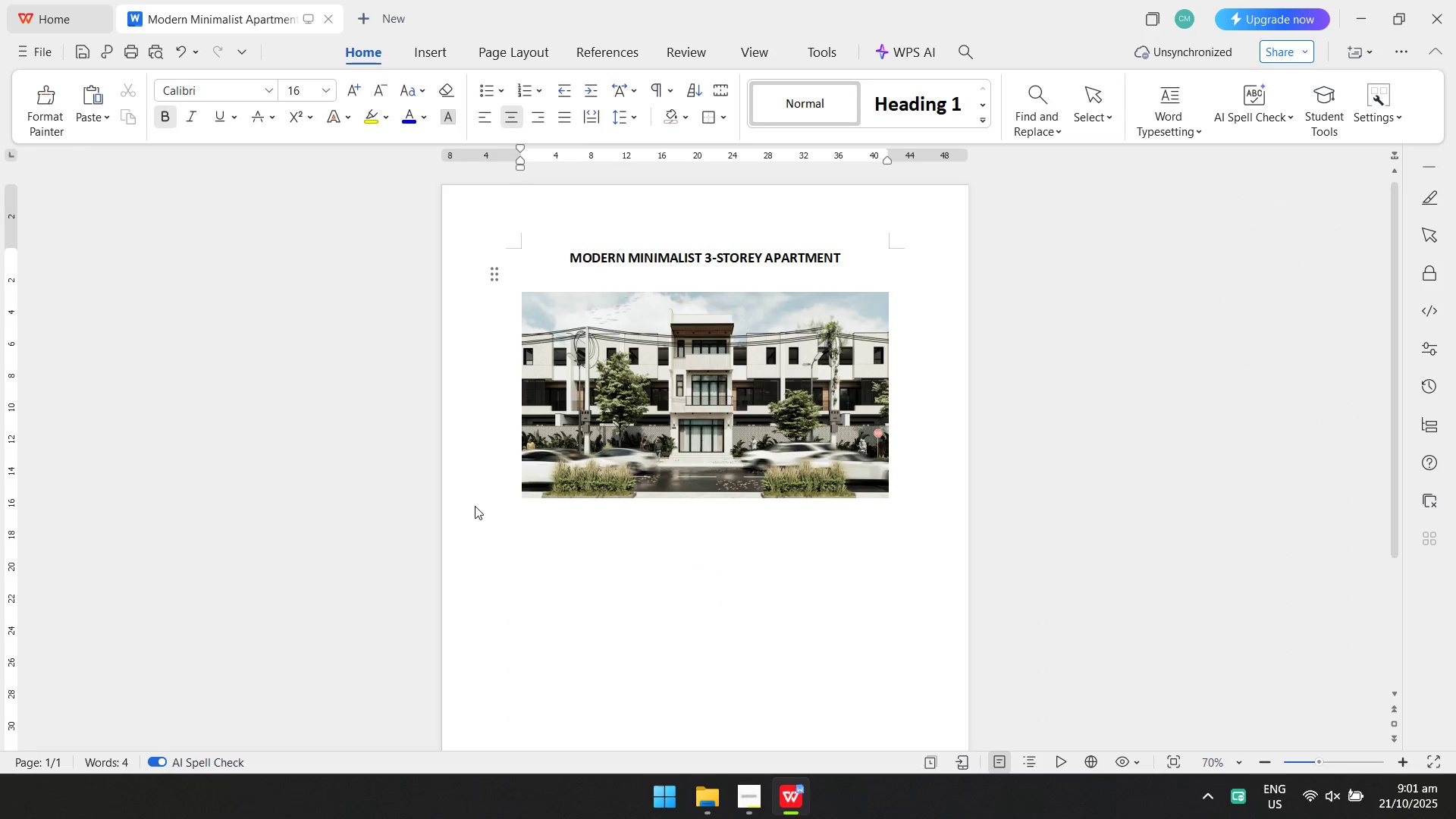 
key(Alt+AltLeft)
 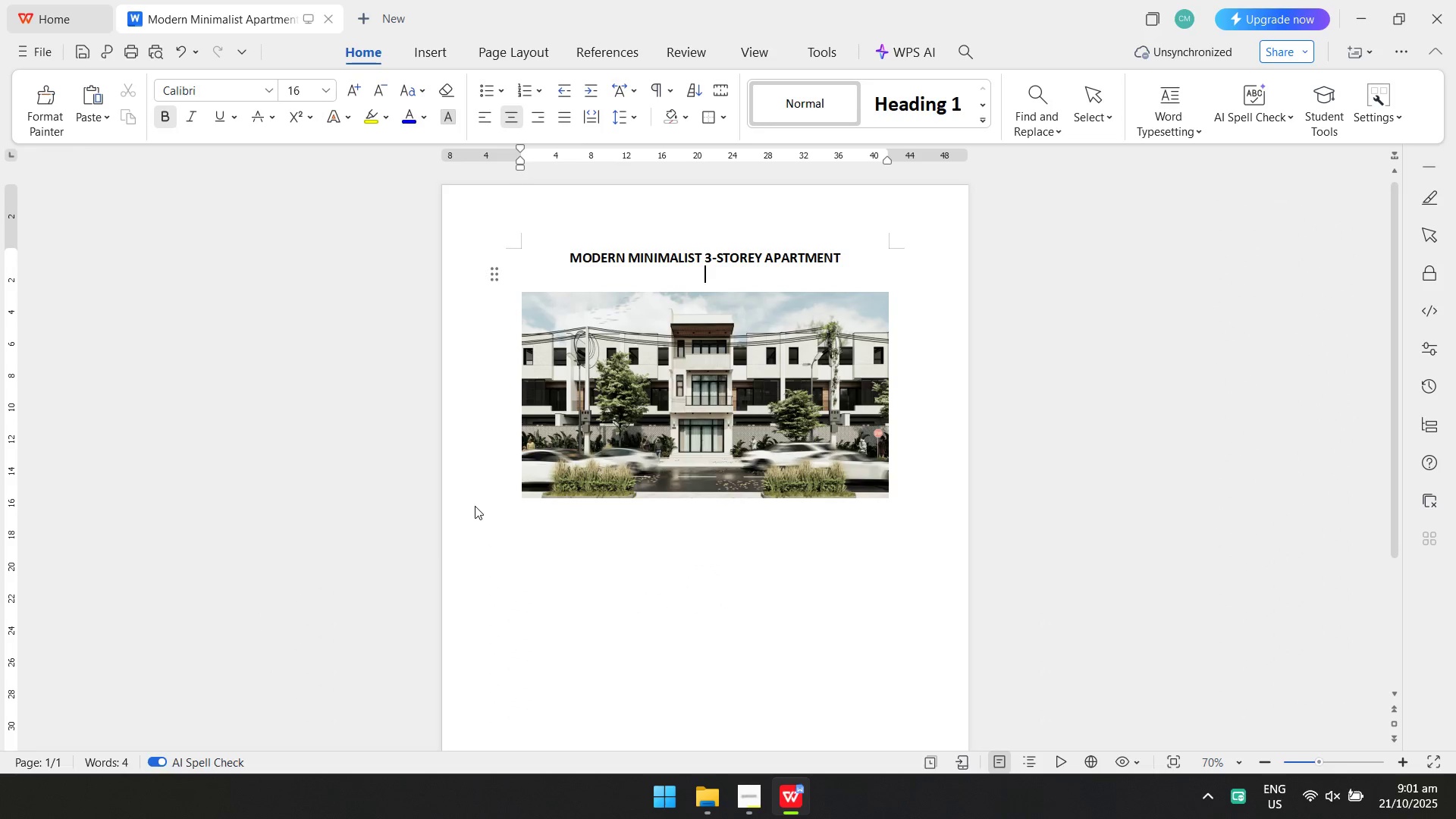 
key(Alt+Tab)
 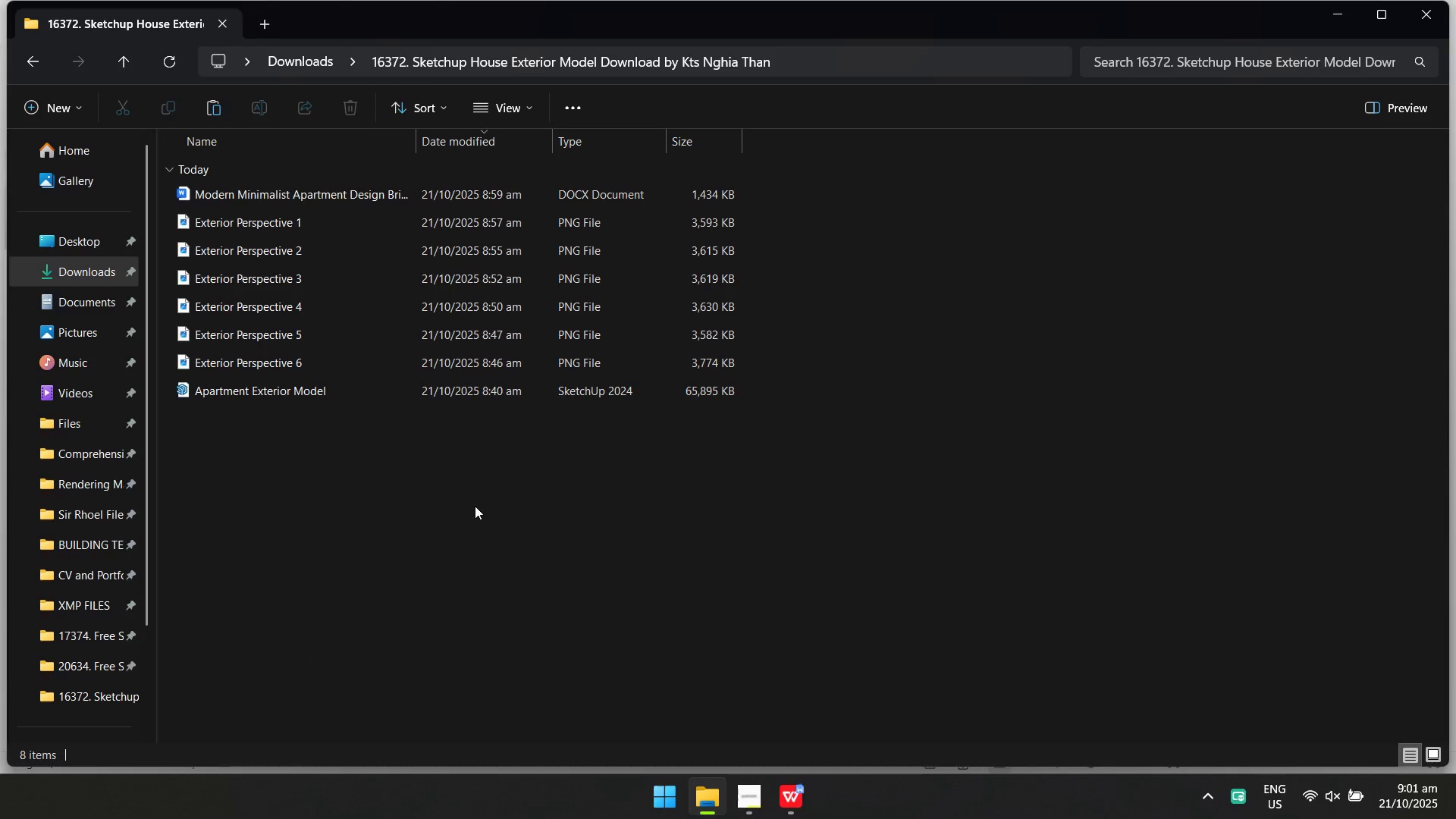 
key(Alt+AltLeft)
 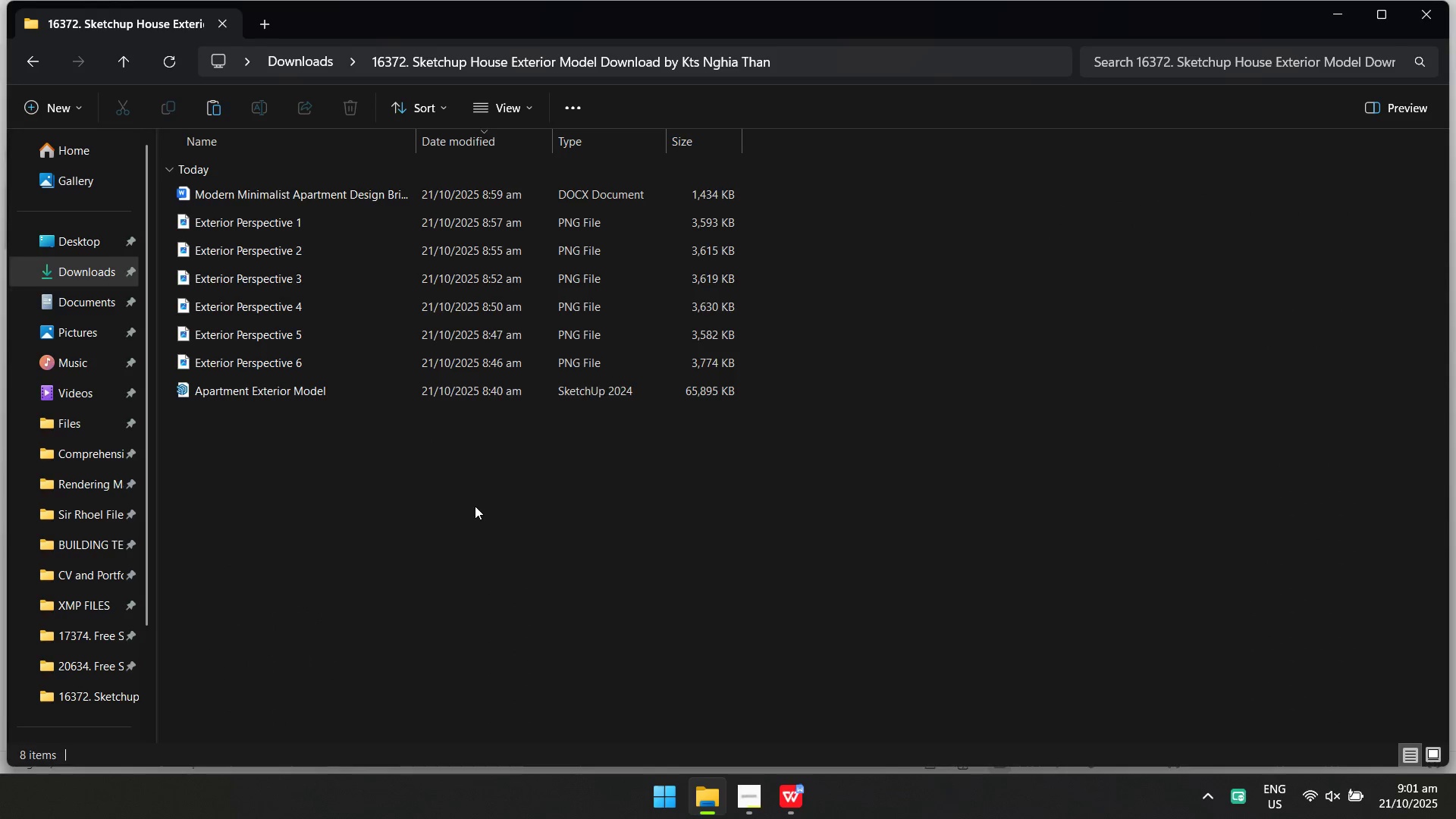 
key(Alt+Tab)
 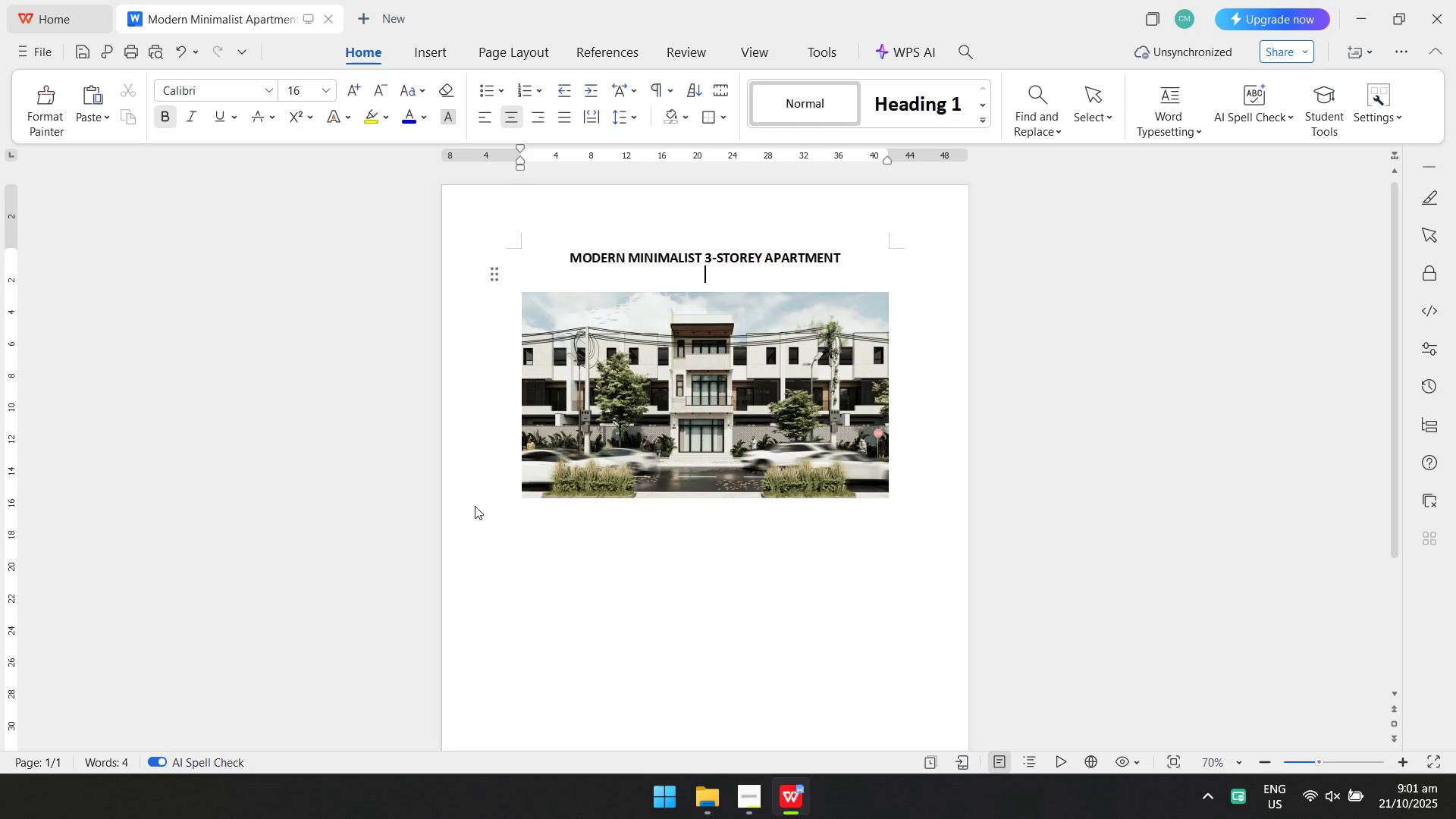 
key(Alt+AltLeft)
 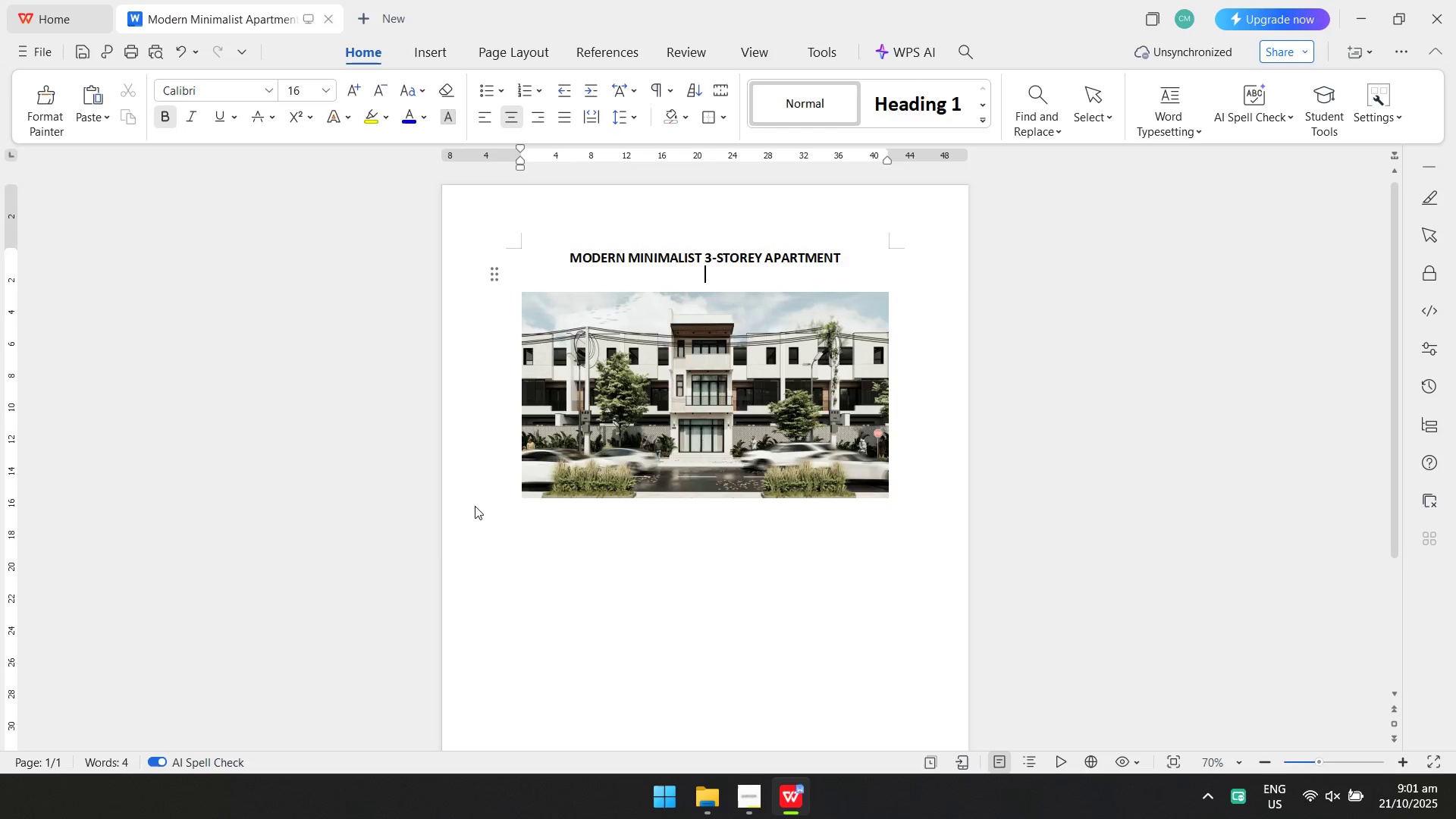 
key(Alt+Tab)
 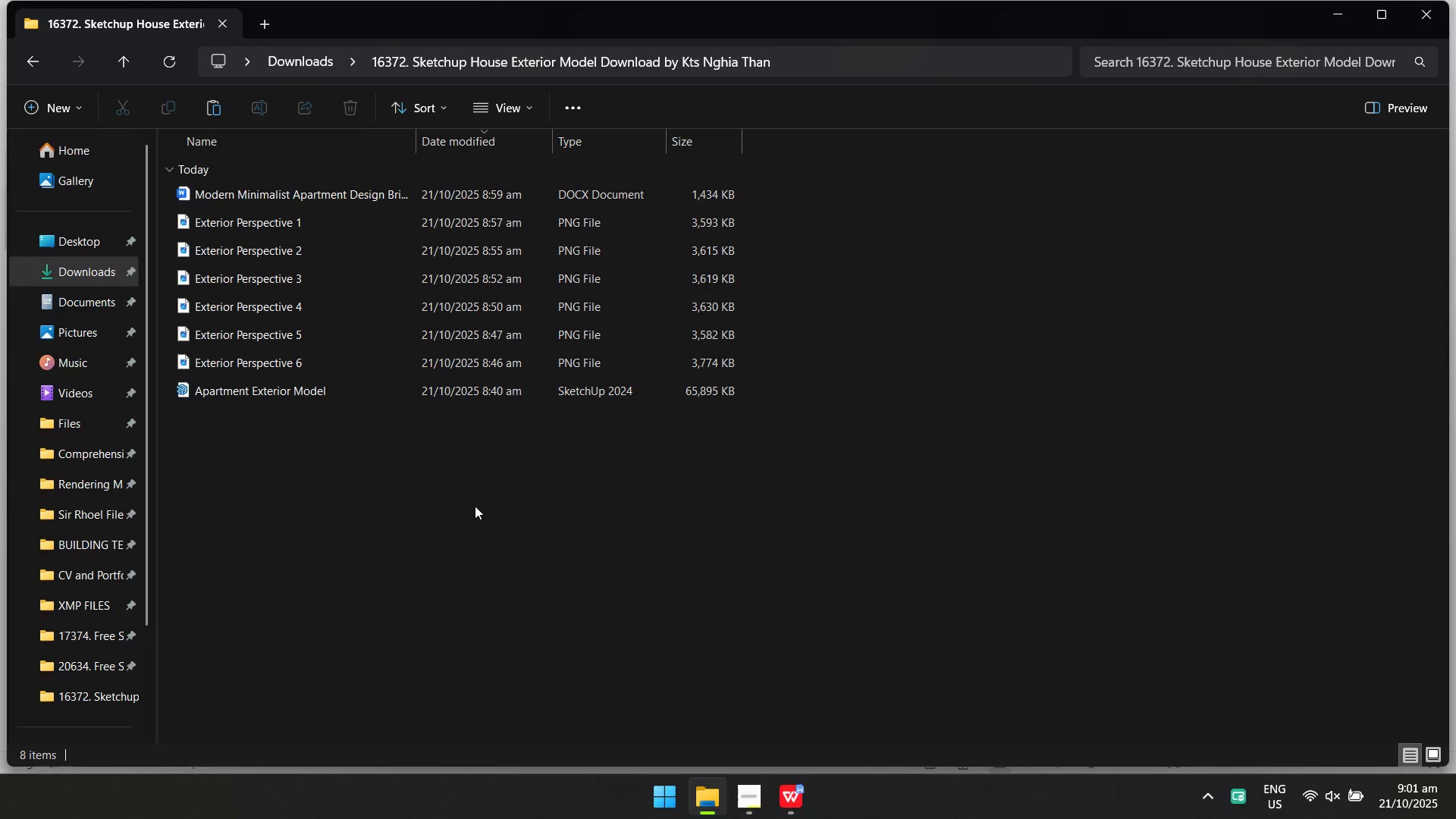 
key(Alt+AltLeft)
 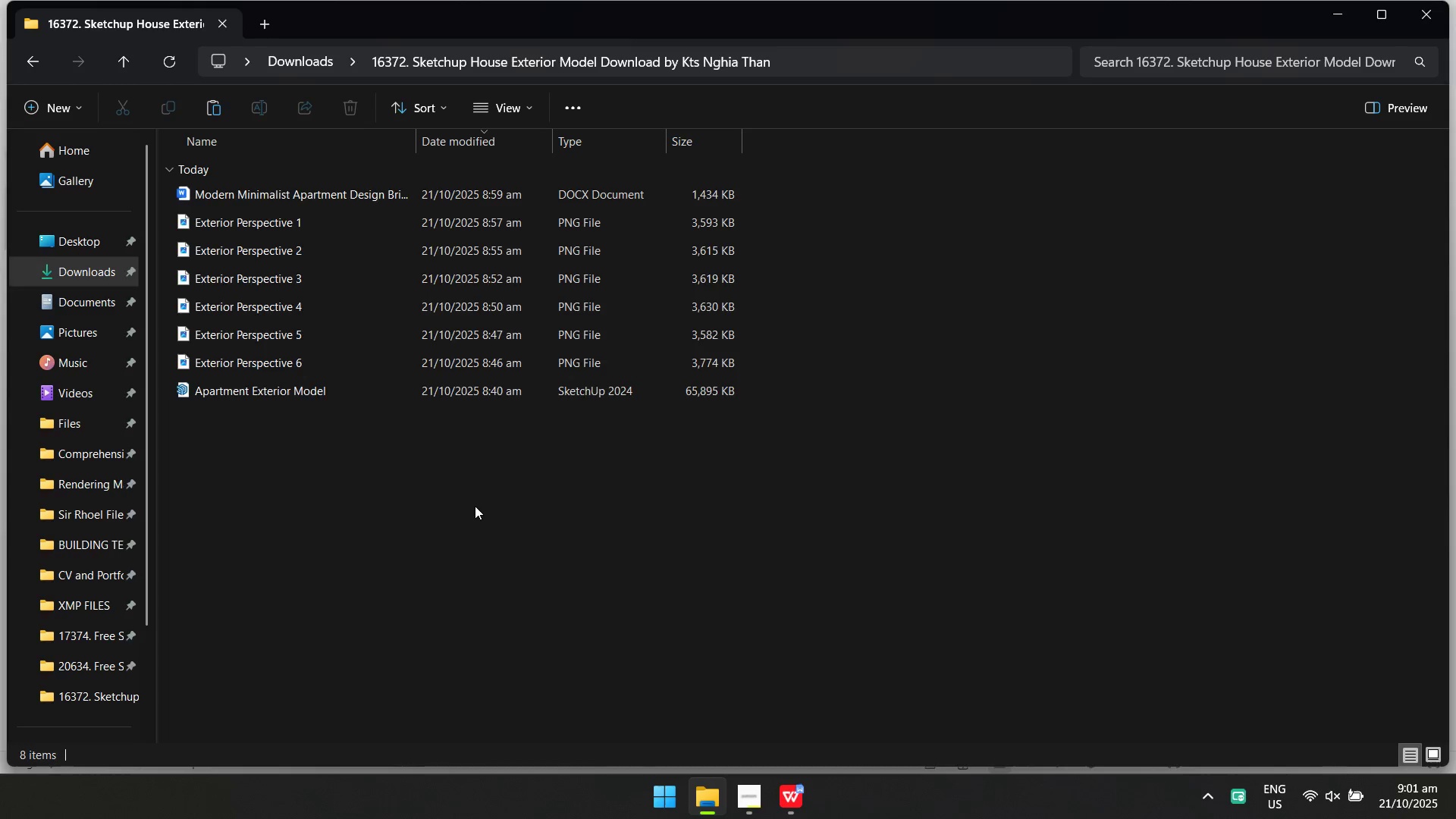 
key(Alt+Tab)
 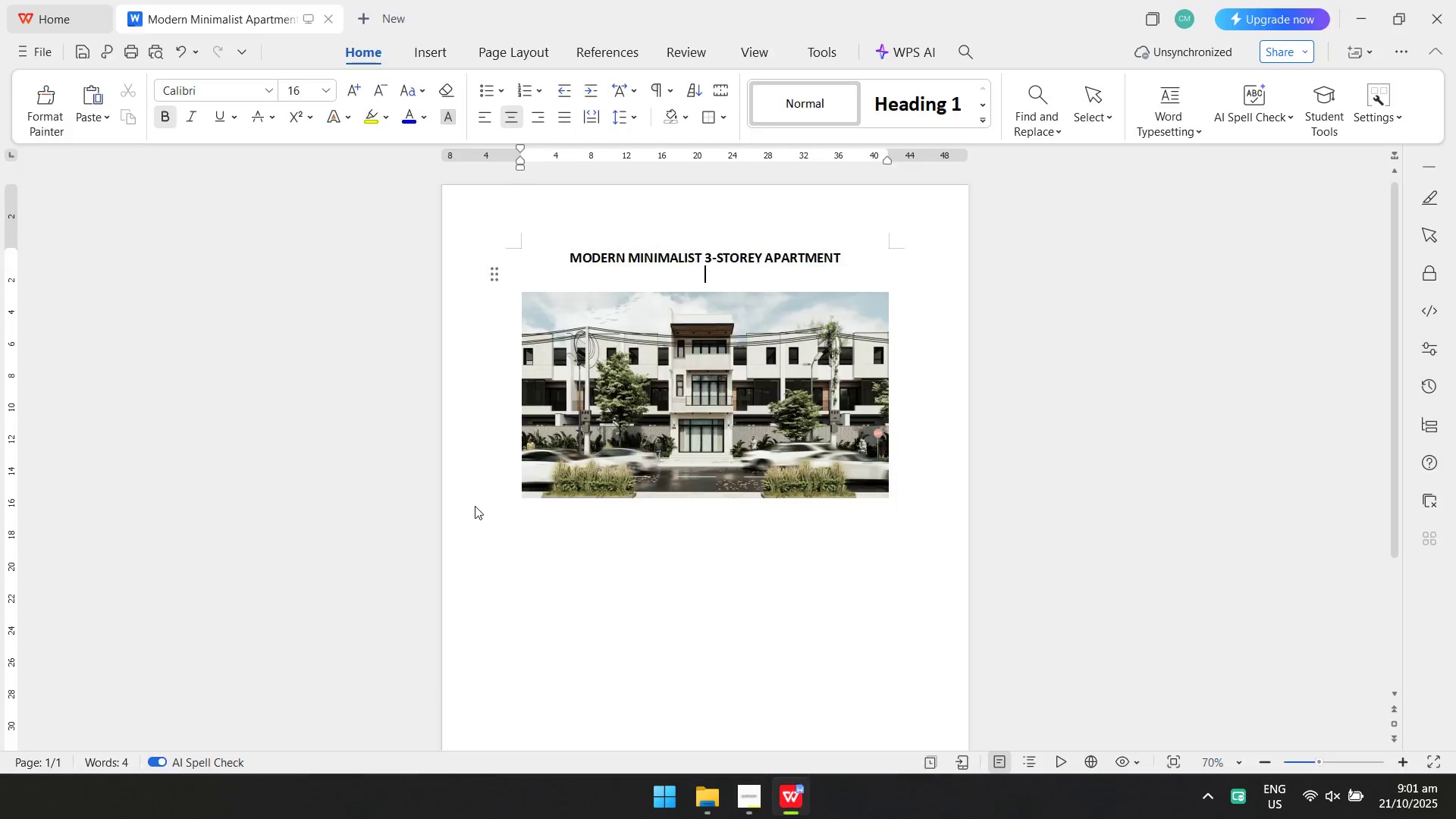 
key(Alt+AltLeft)
 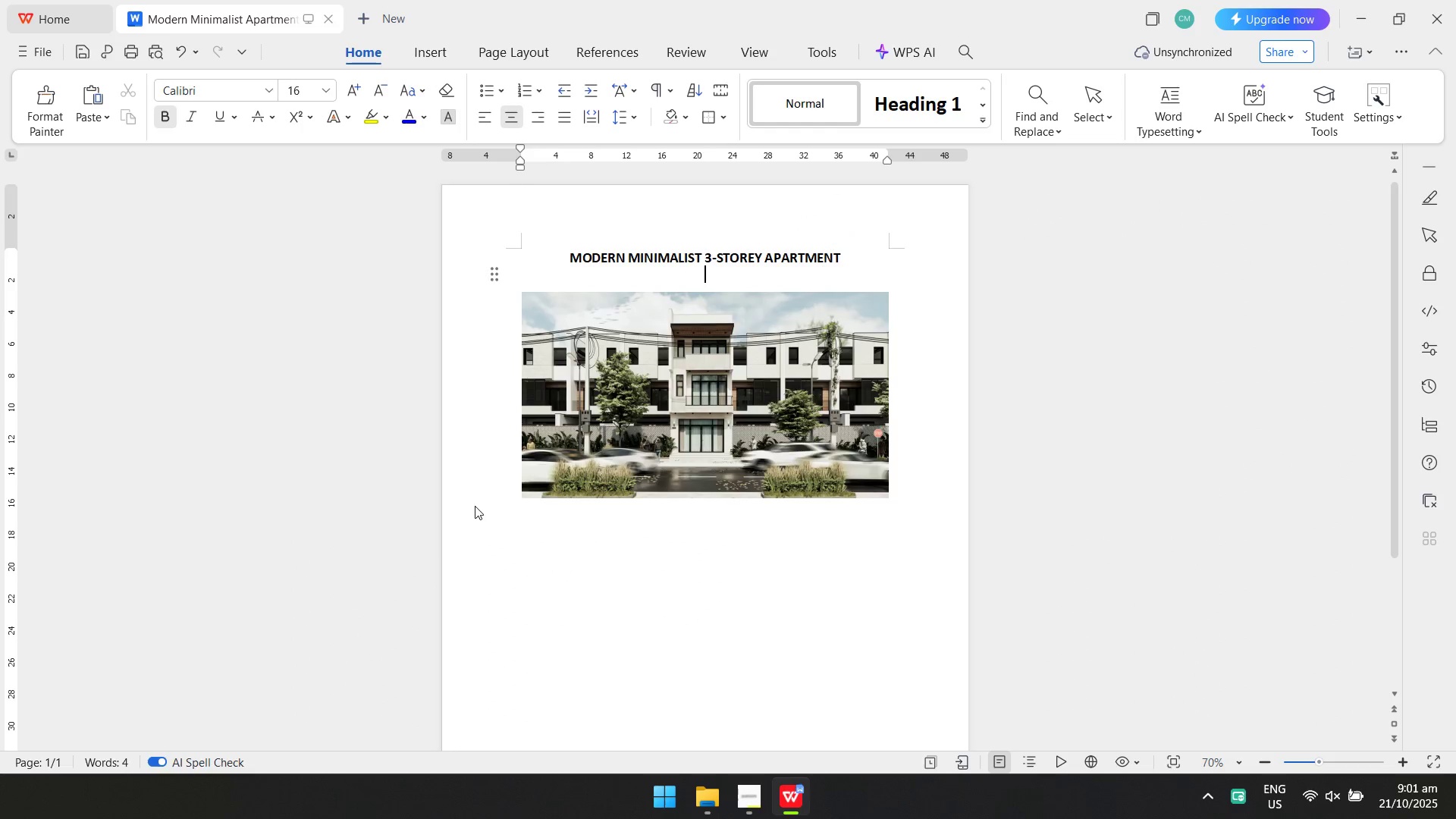 
key(Alt+Tab)
 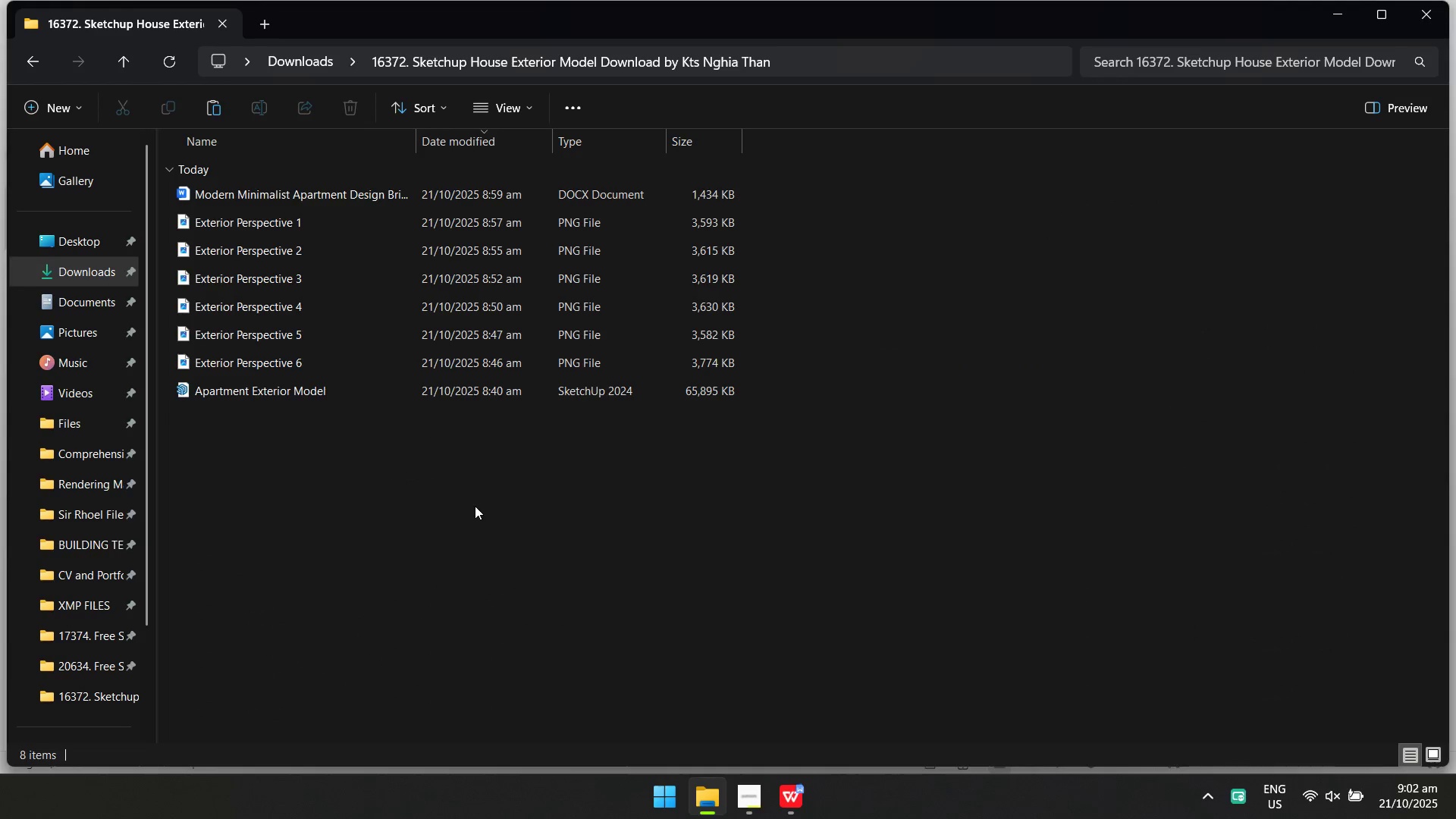 
key(Alt+AltLeft)
 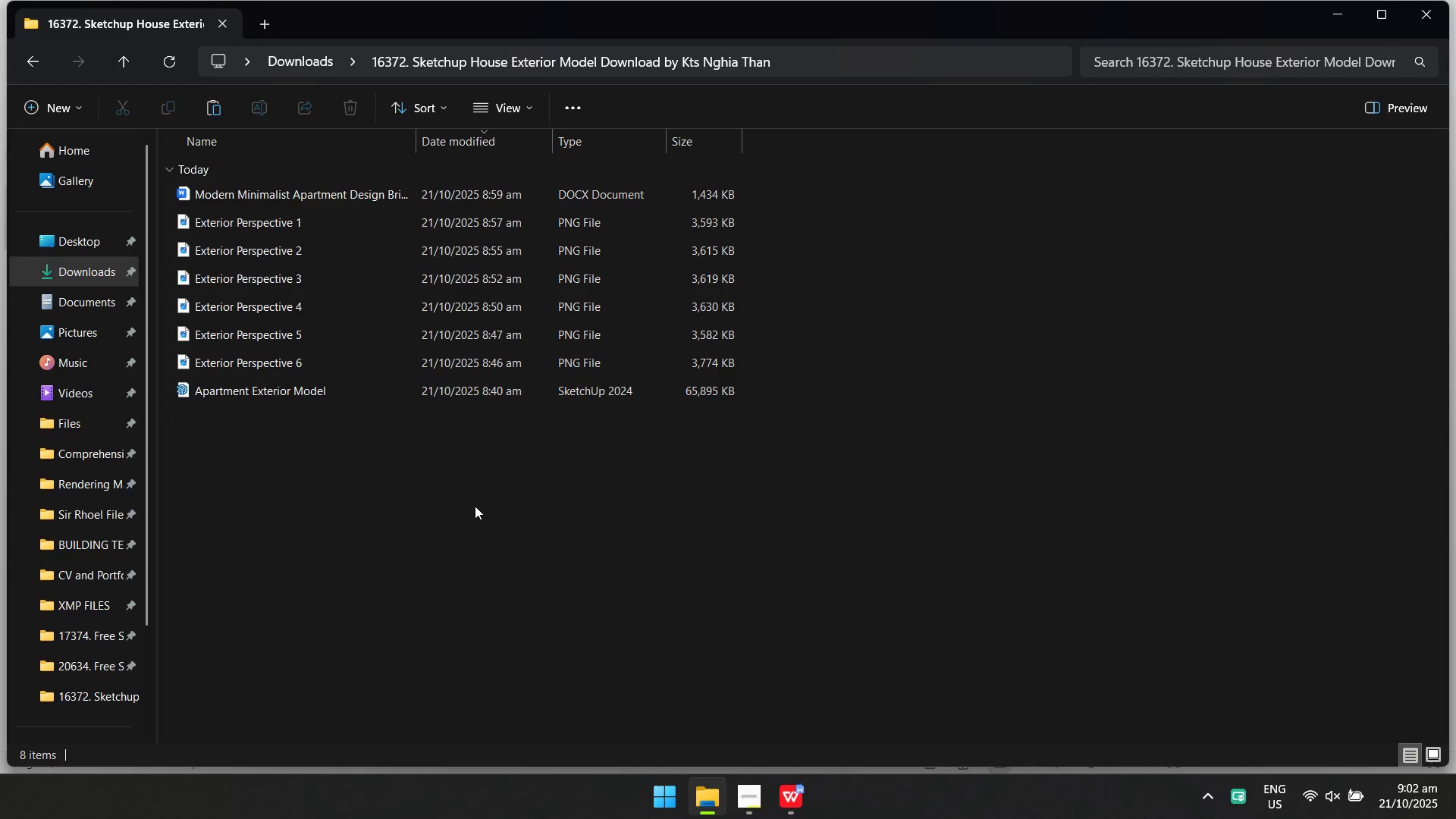 
key(Alt+Tab)
 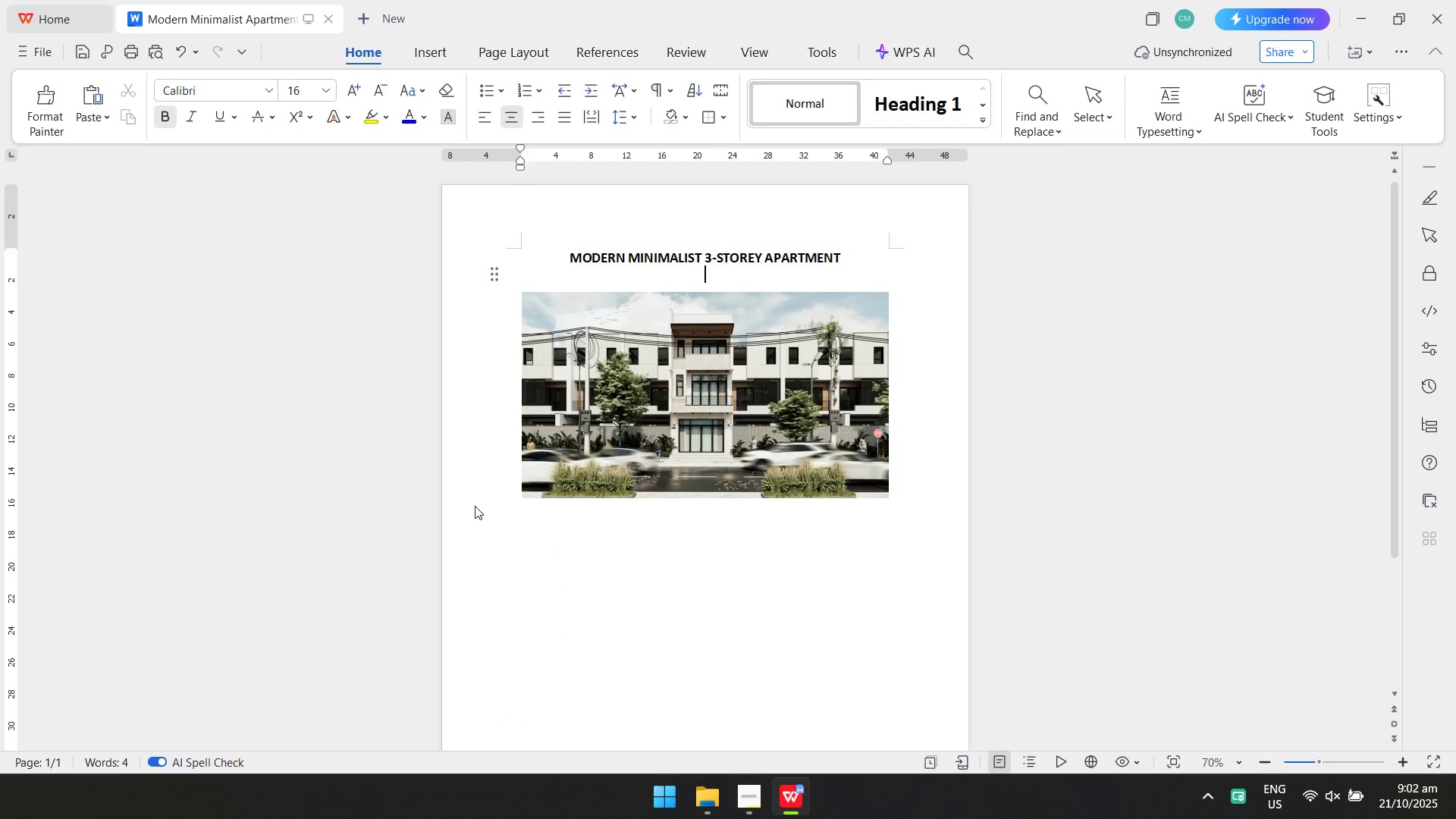 
key(Alt+AltLeft)
 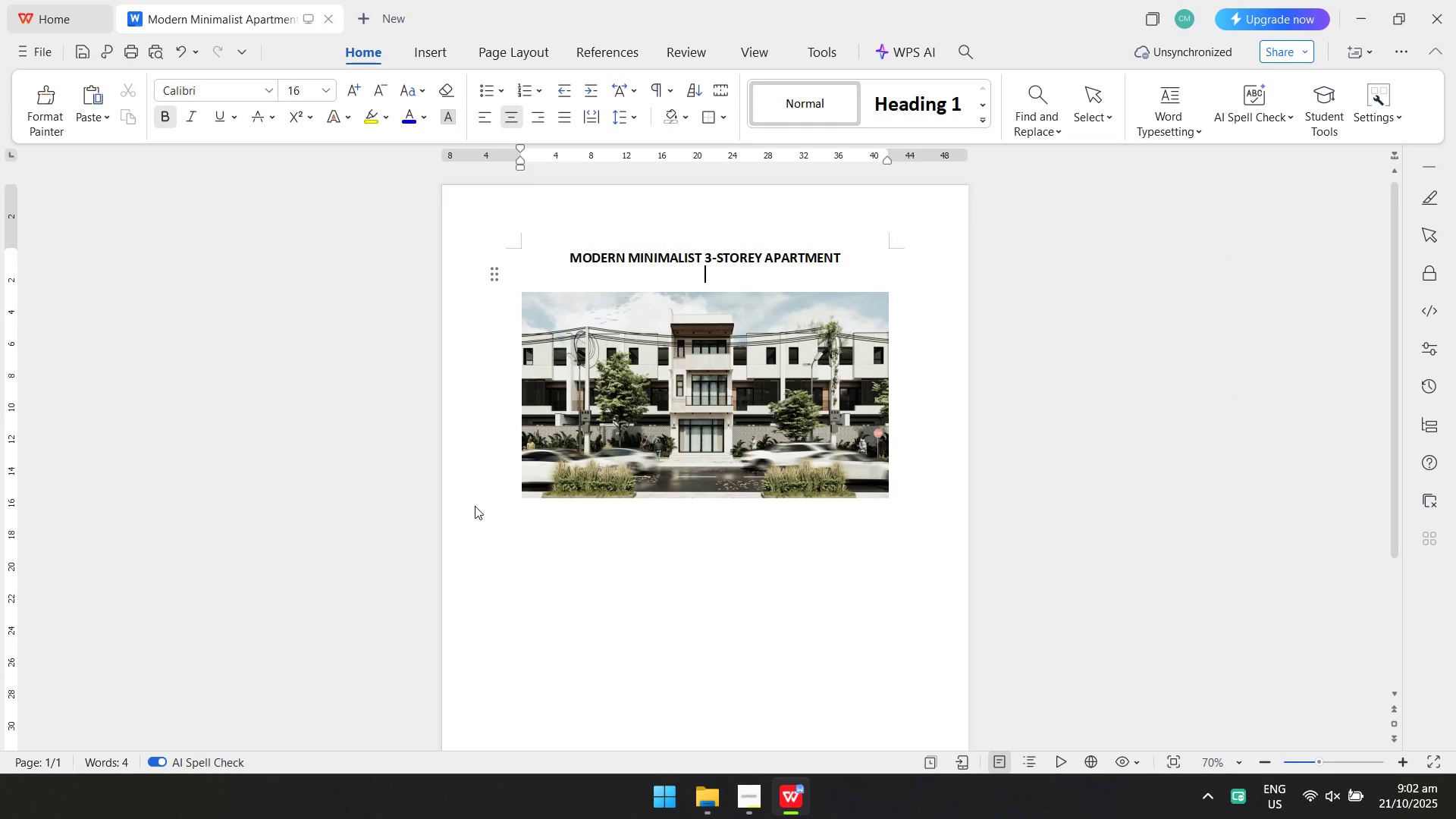 
key(Alt+Tab)
 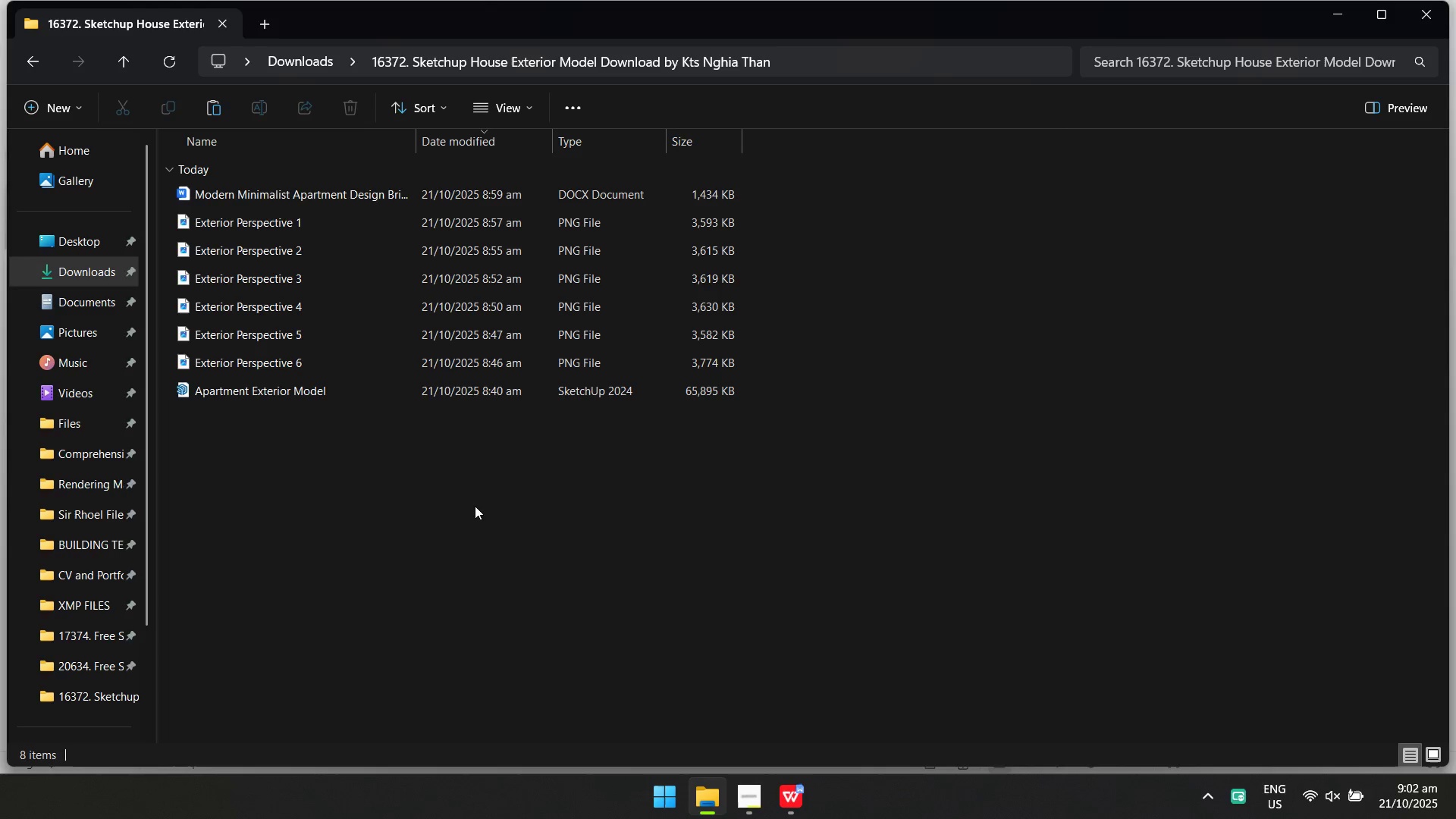 
wait(37.66)
 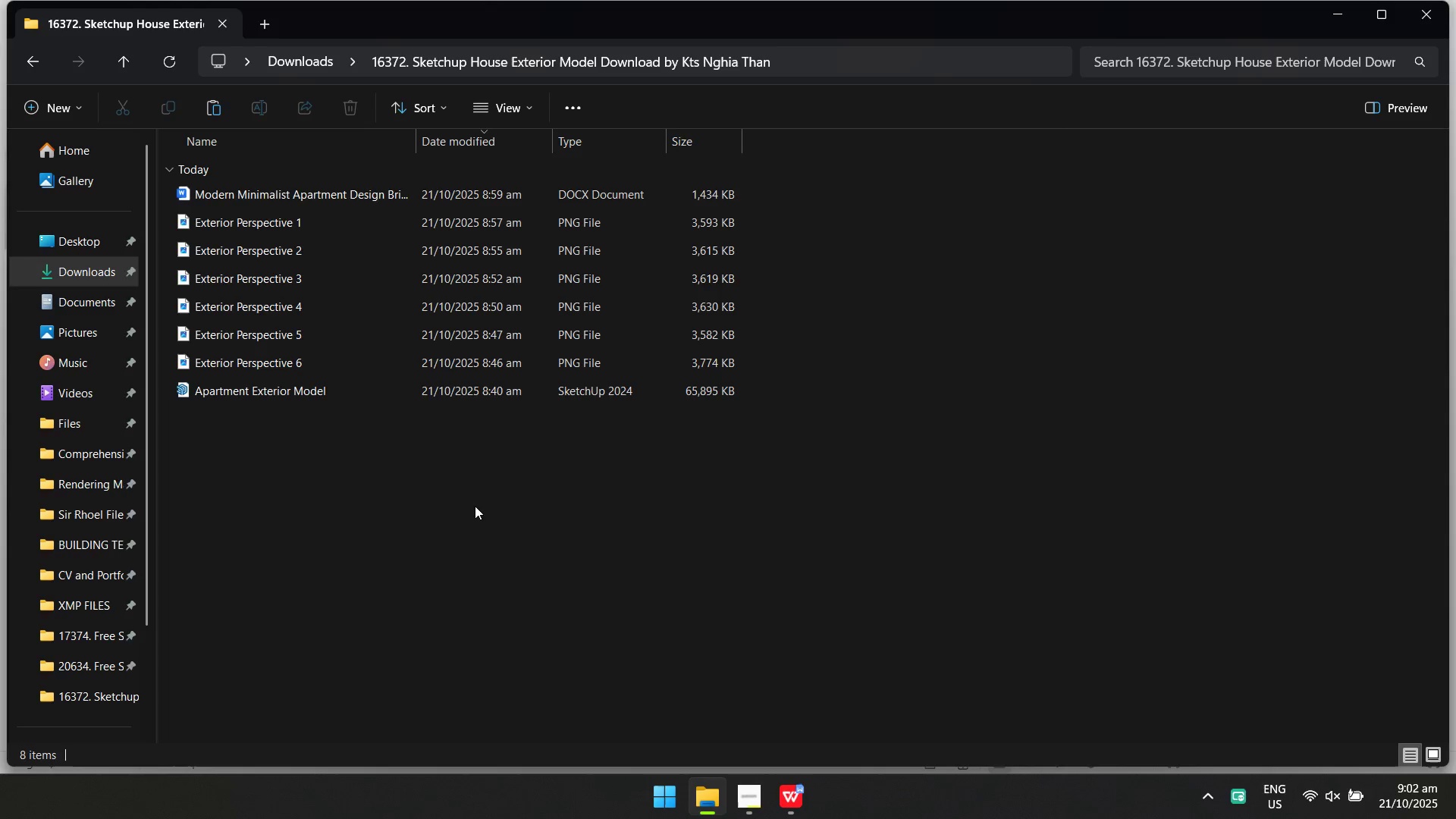 
key(Alt+AltLeft)
 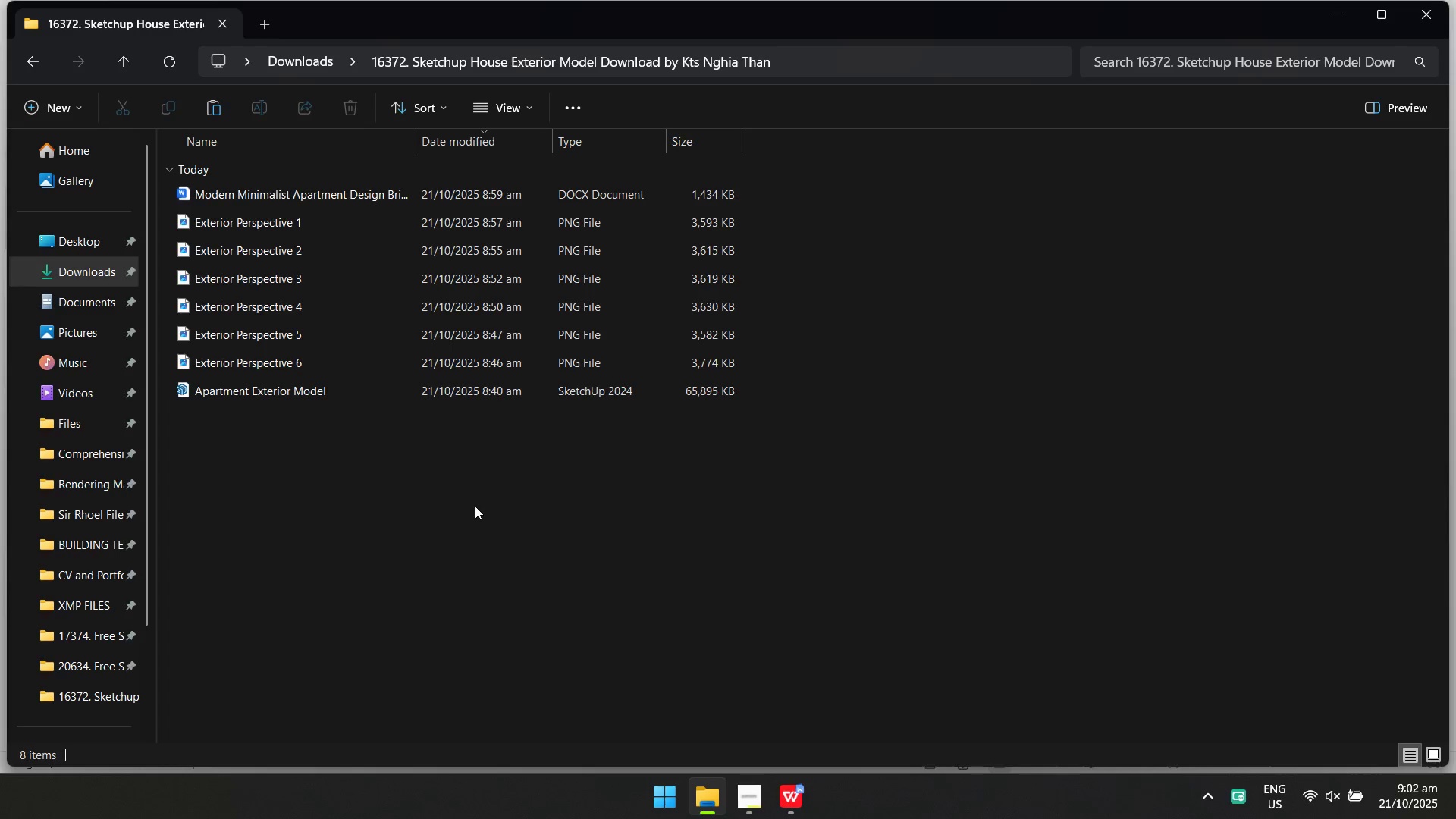 
key(Alt+Tab)
 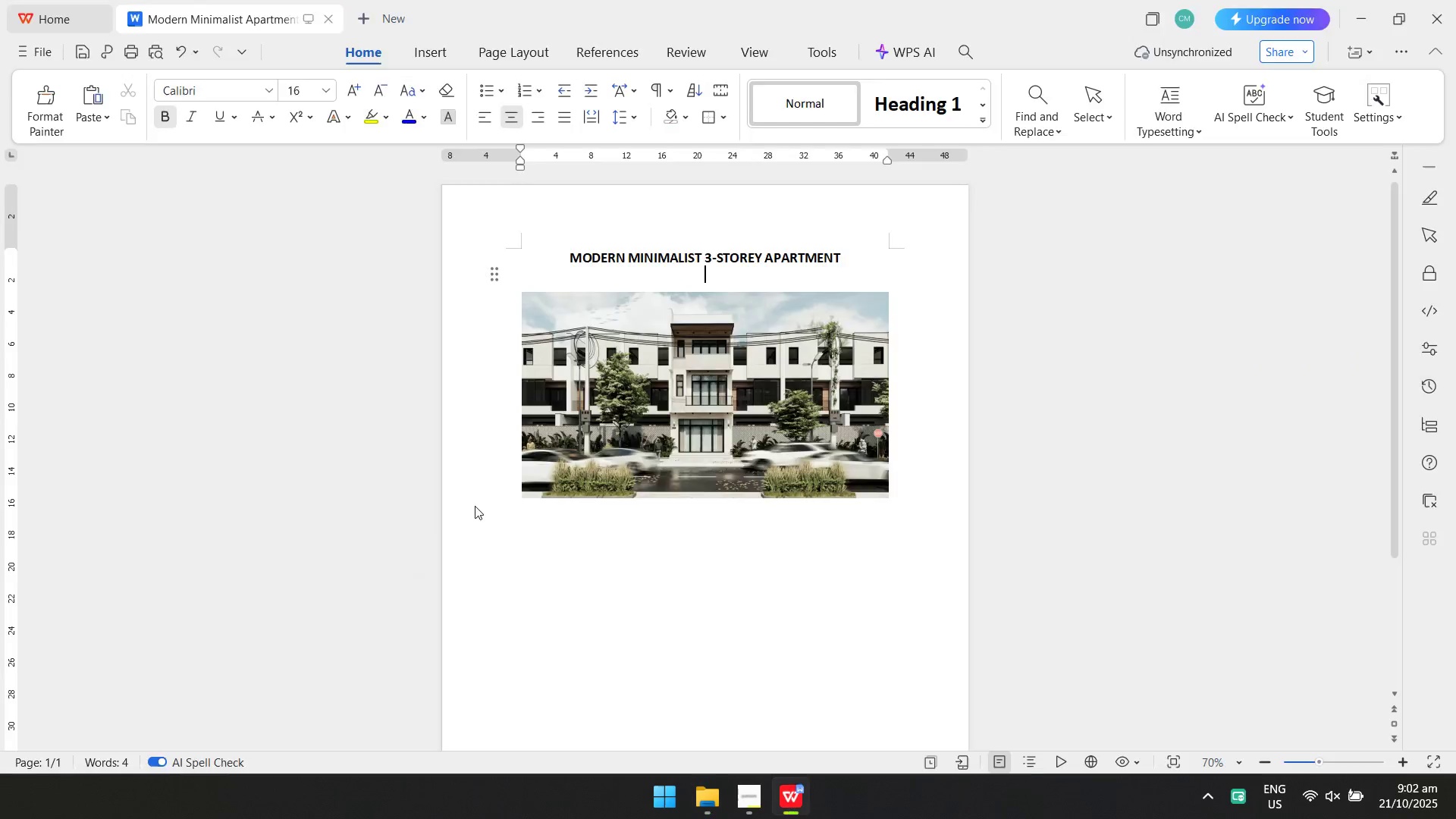 
key(Alt+AltLeft)
 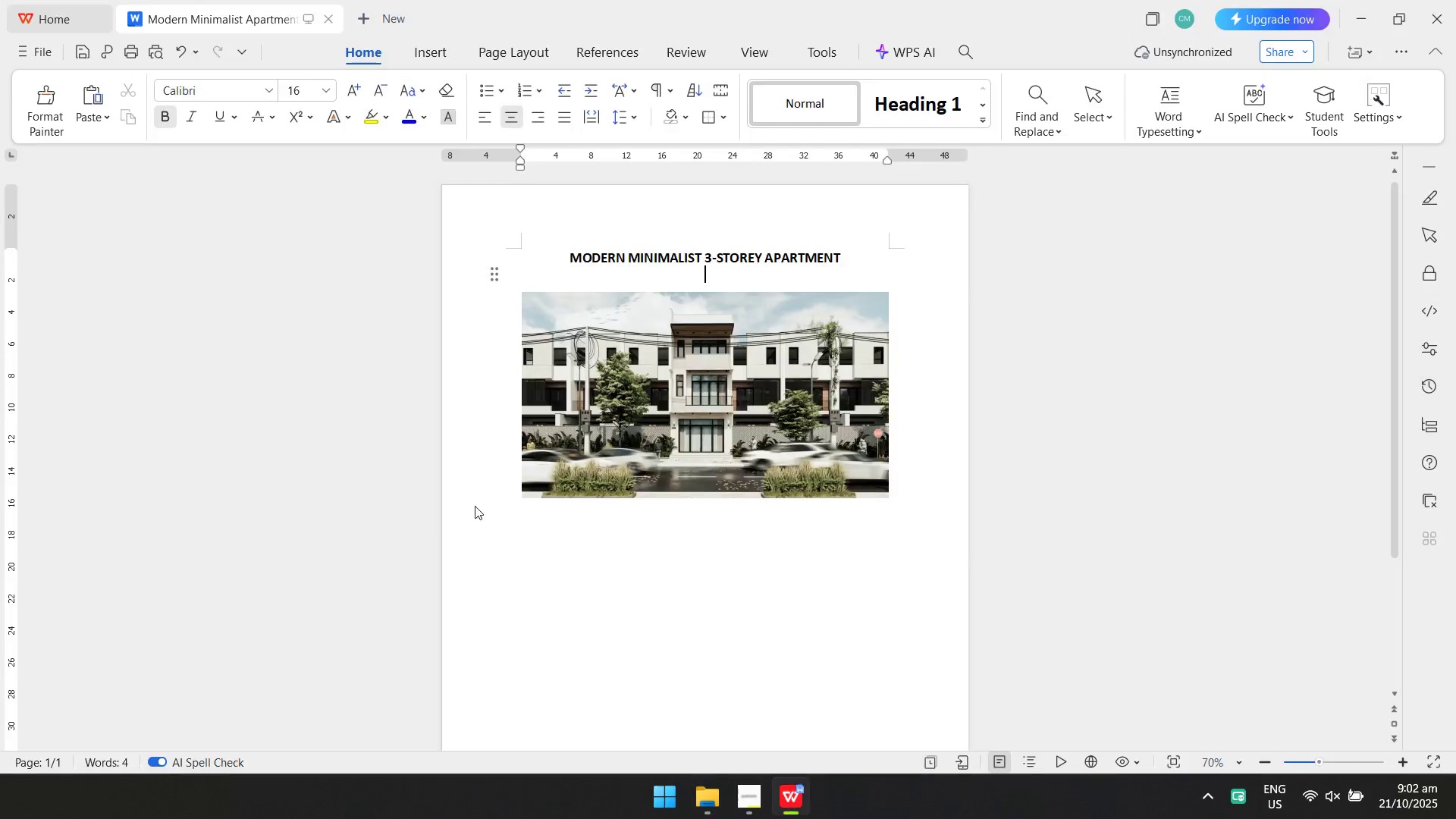 
key(Alt+Tab)
 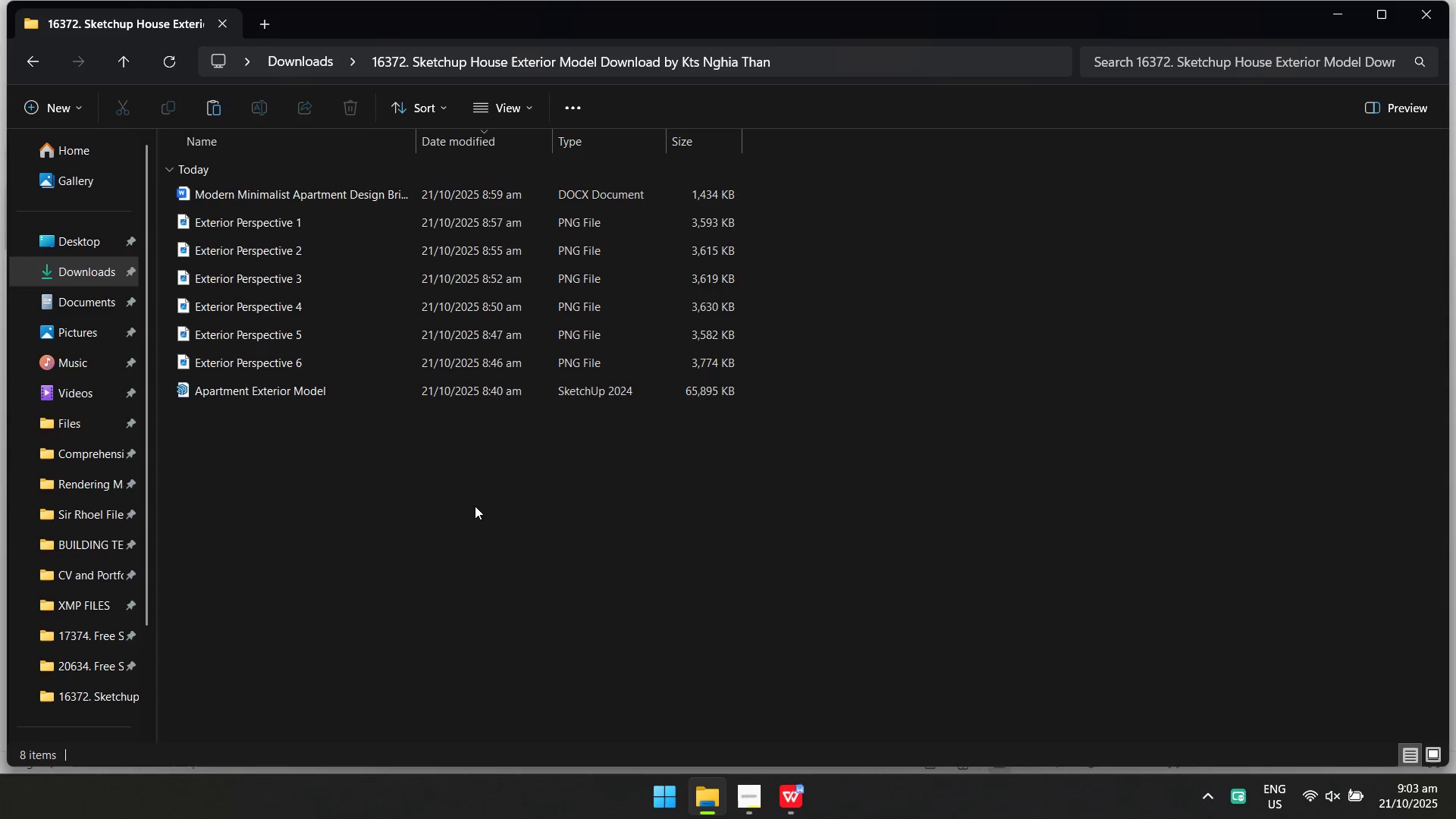 
wait(48.83)
 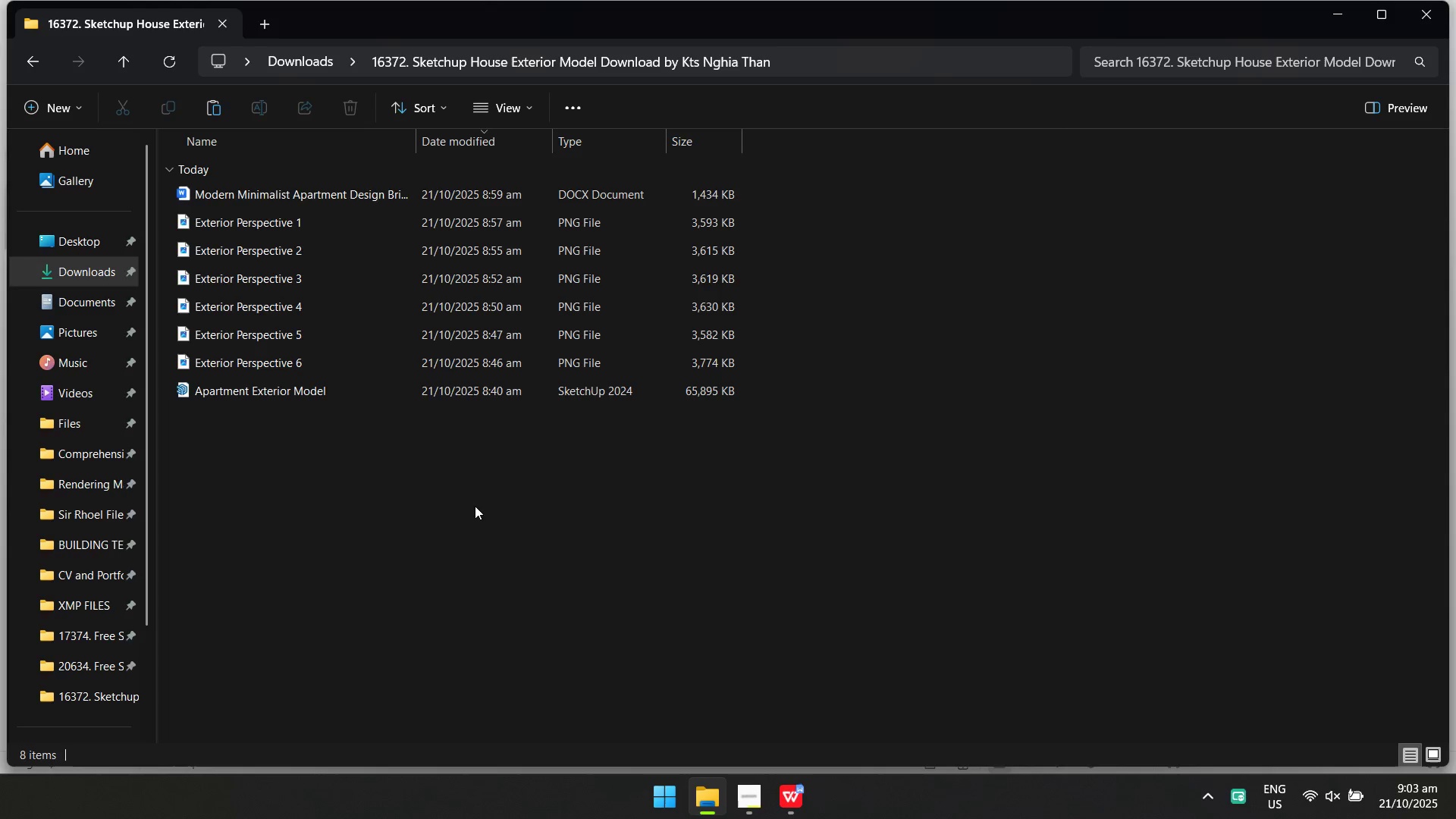 
key(CapsLock)
 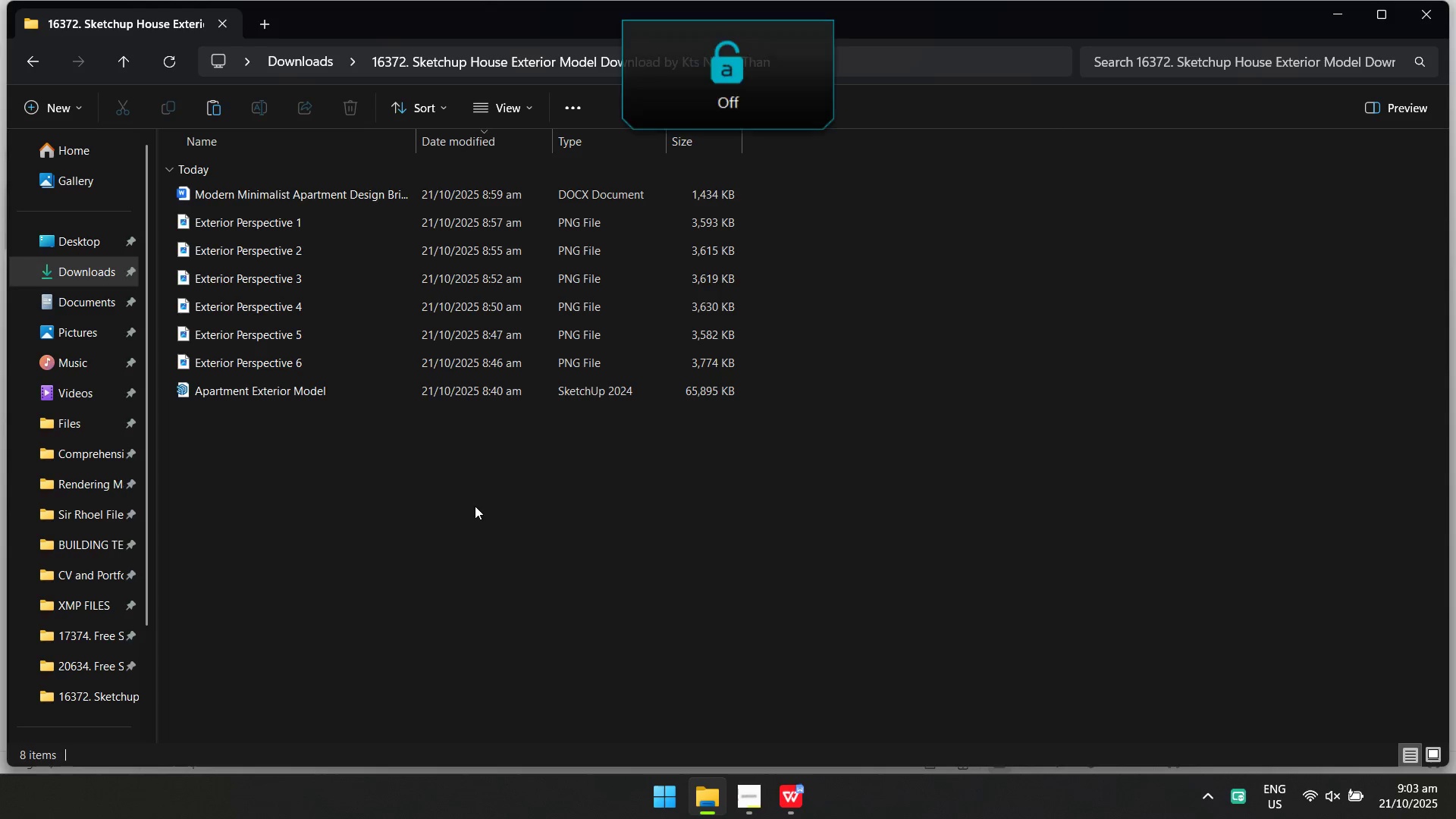 
key(Alt+AltLeft)
 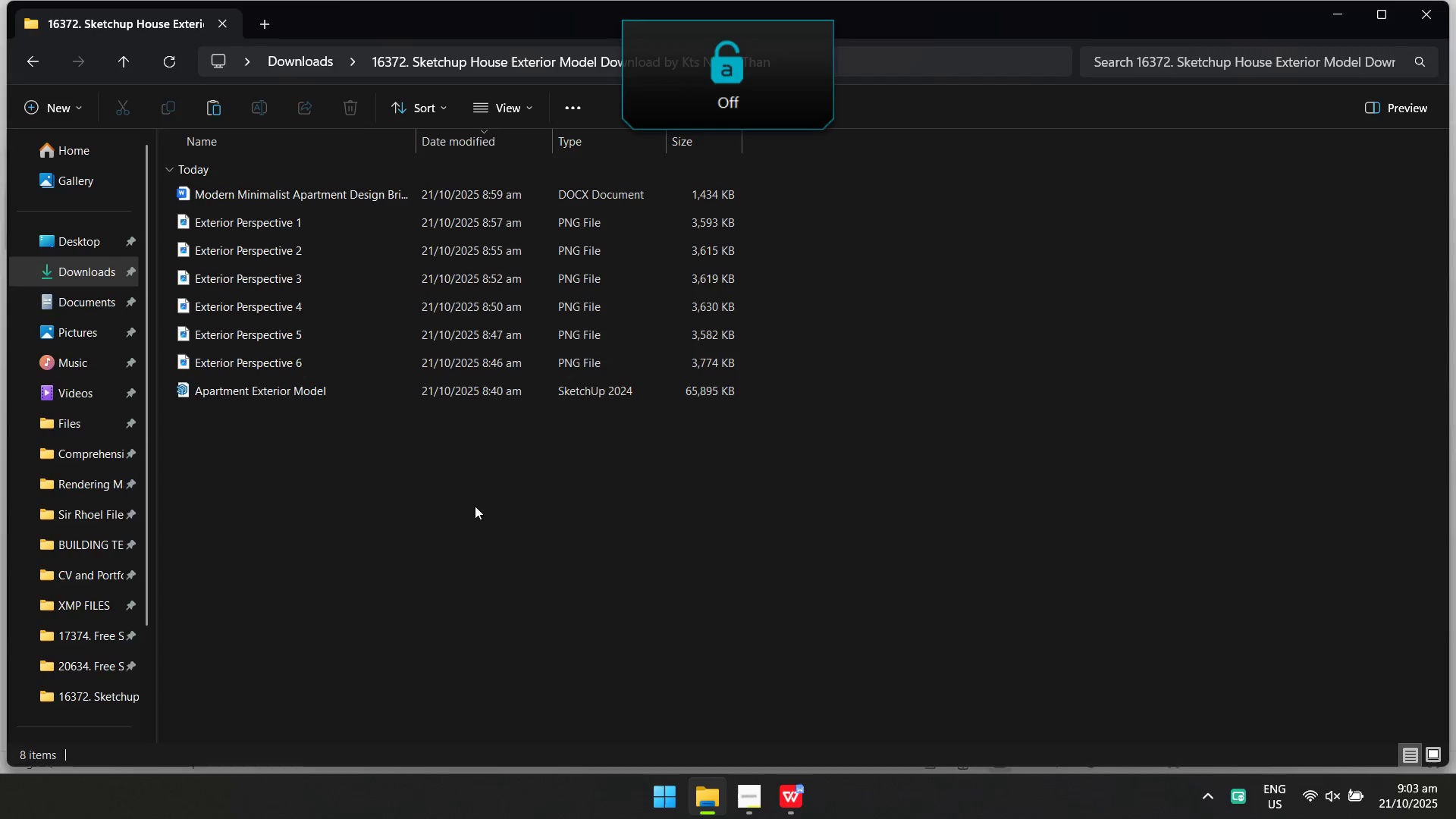 
key(Alt+Tab)
 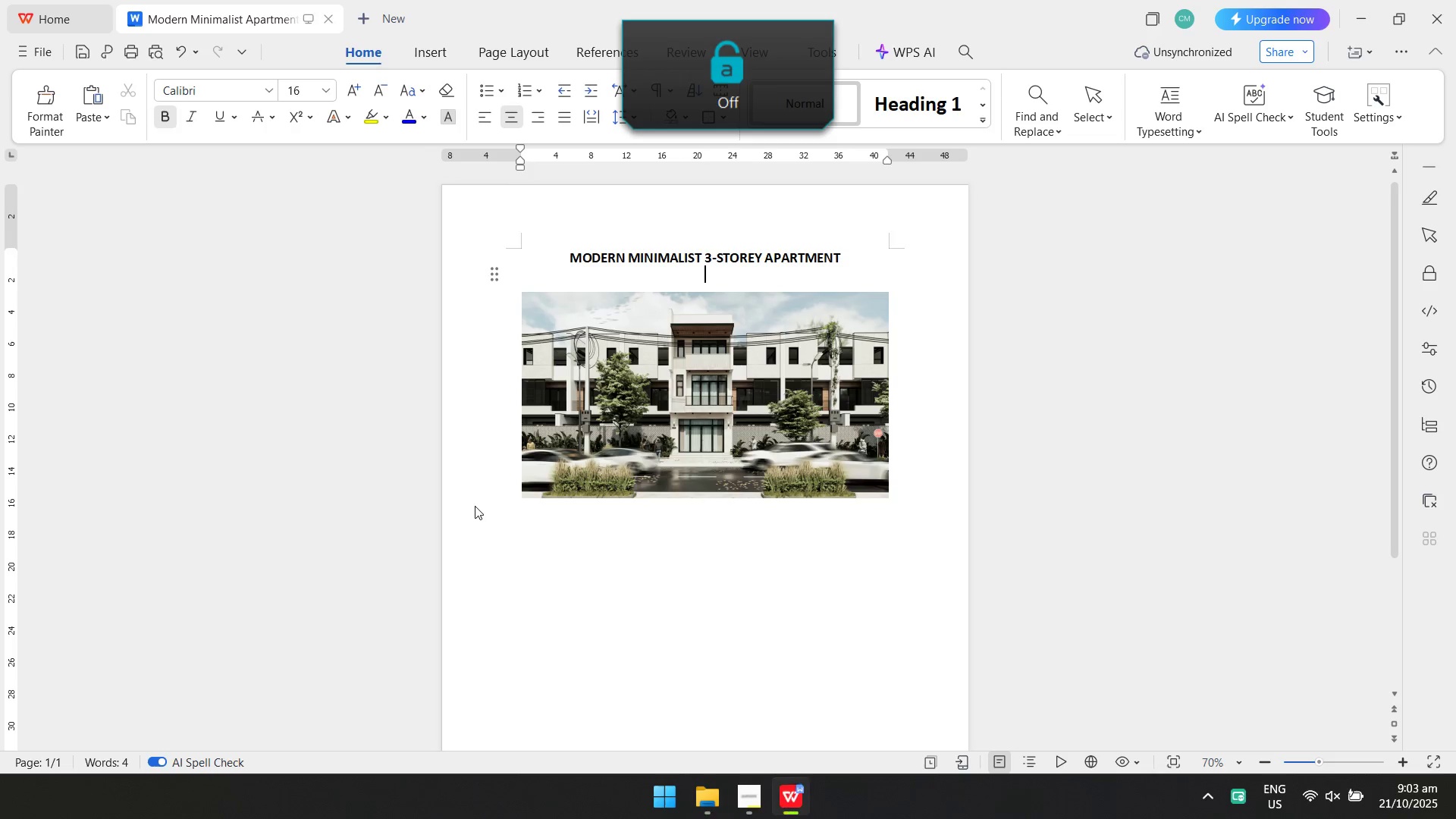 
key(Alt+Tab)
 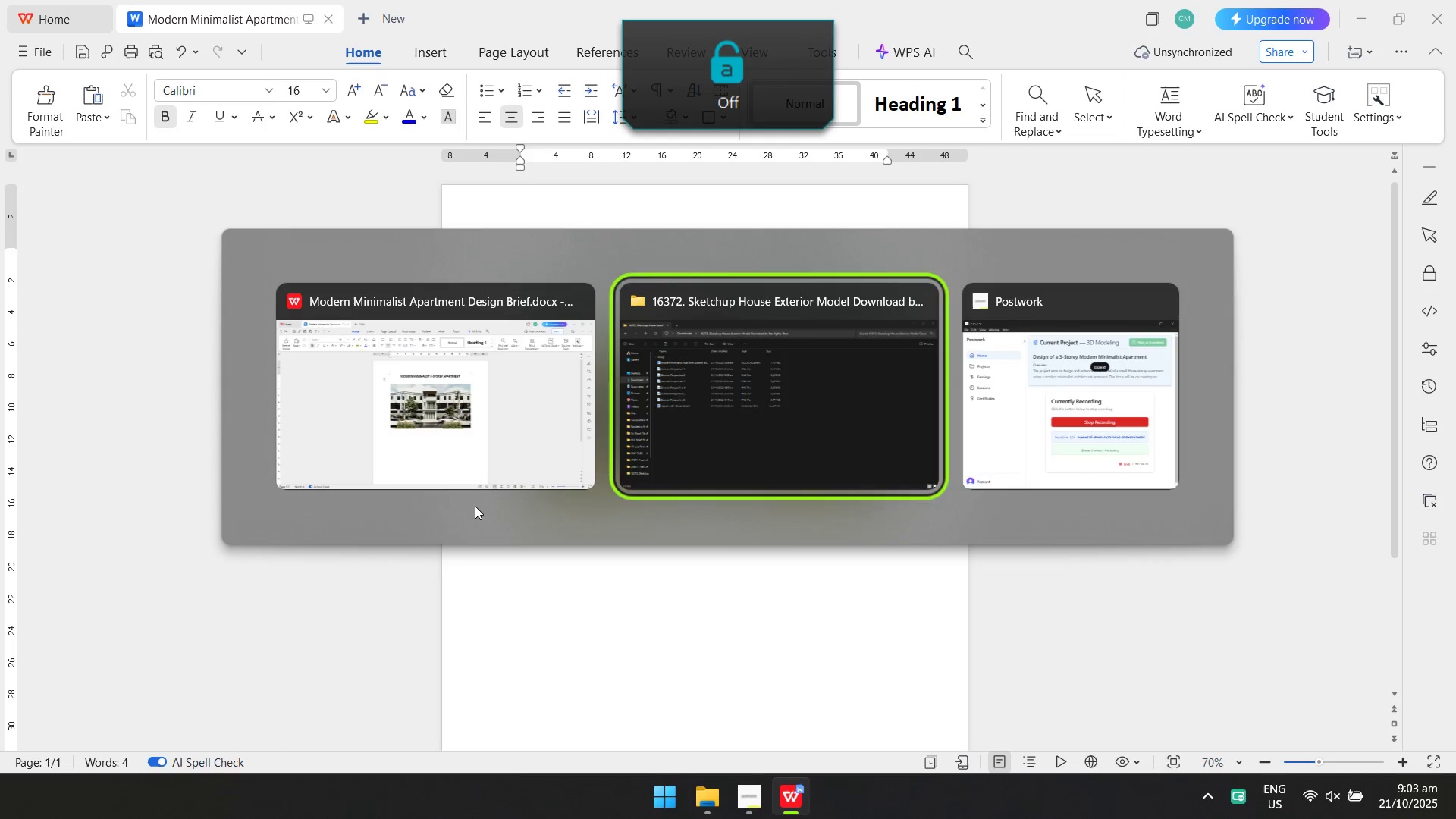 
key(Alt+Tab)